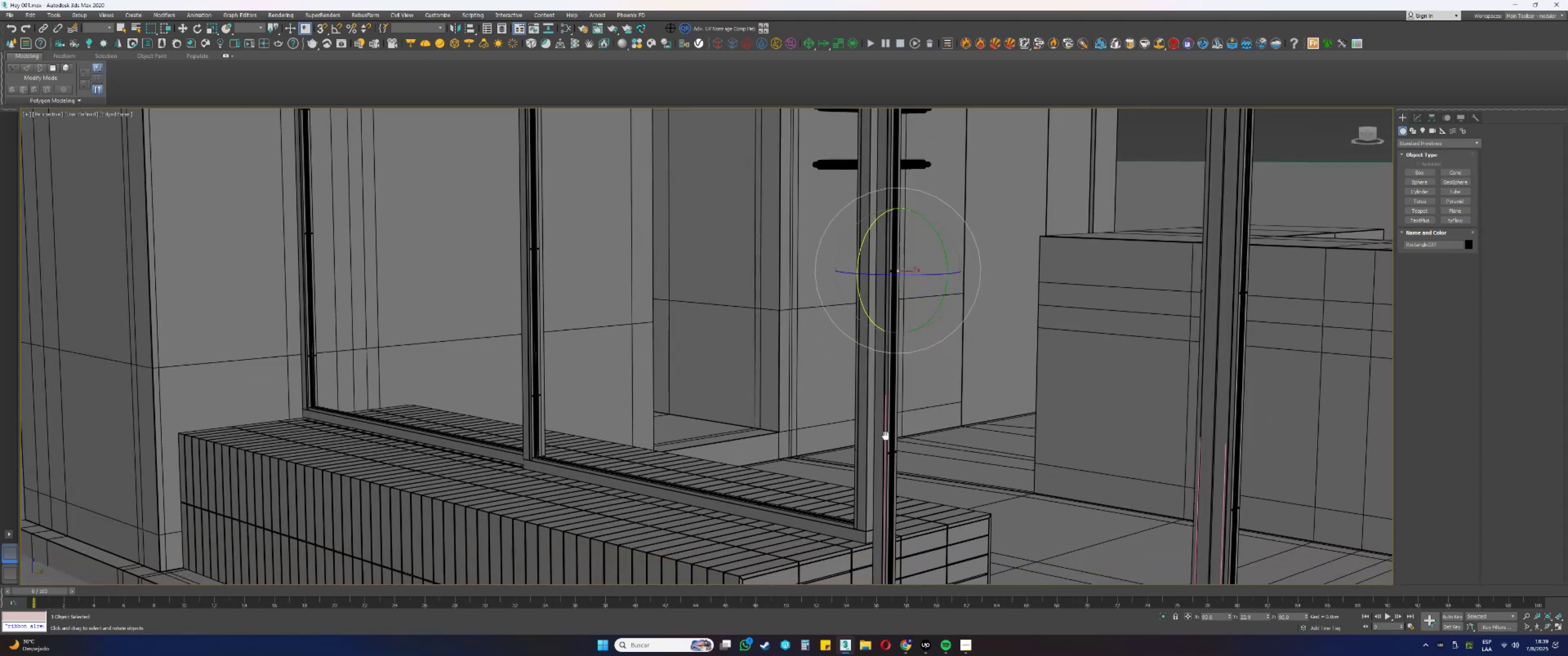 
scroll: coordinate [879, 407], scroll_direction: up, amount: 9.0
 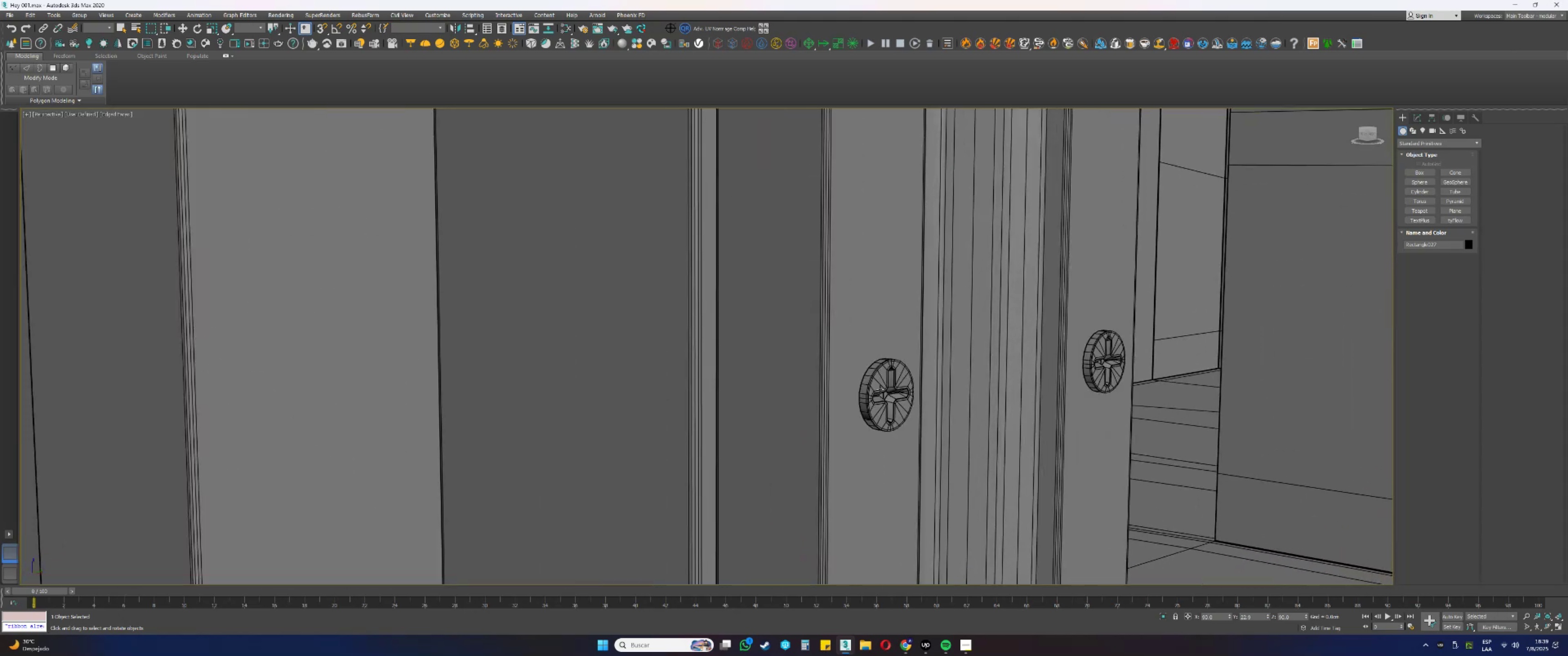 
left_click([880, 382])
 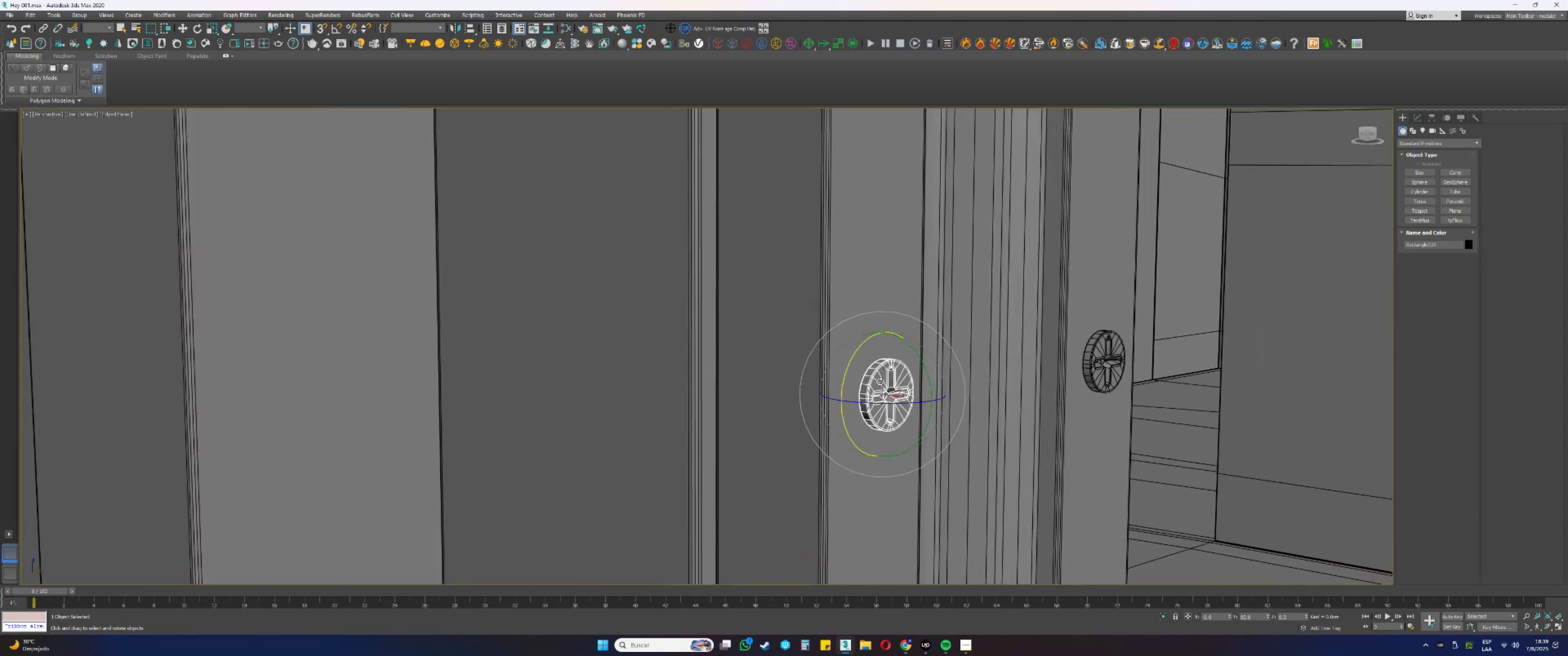 
scroll: coordinate [879, 382], scroll_direction: up, amount: 1.0
 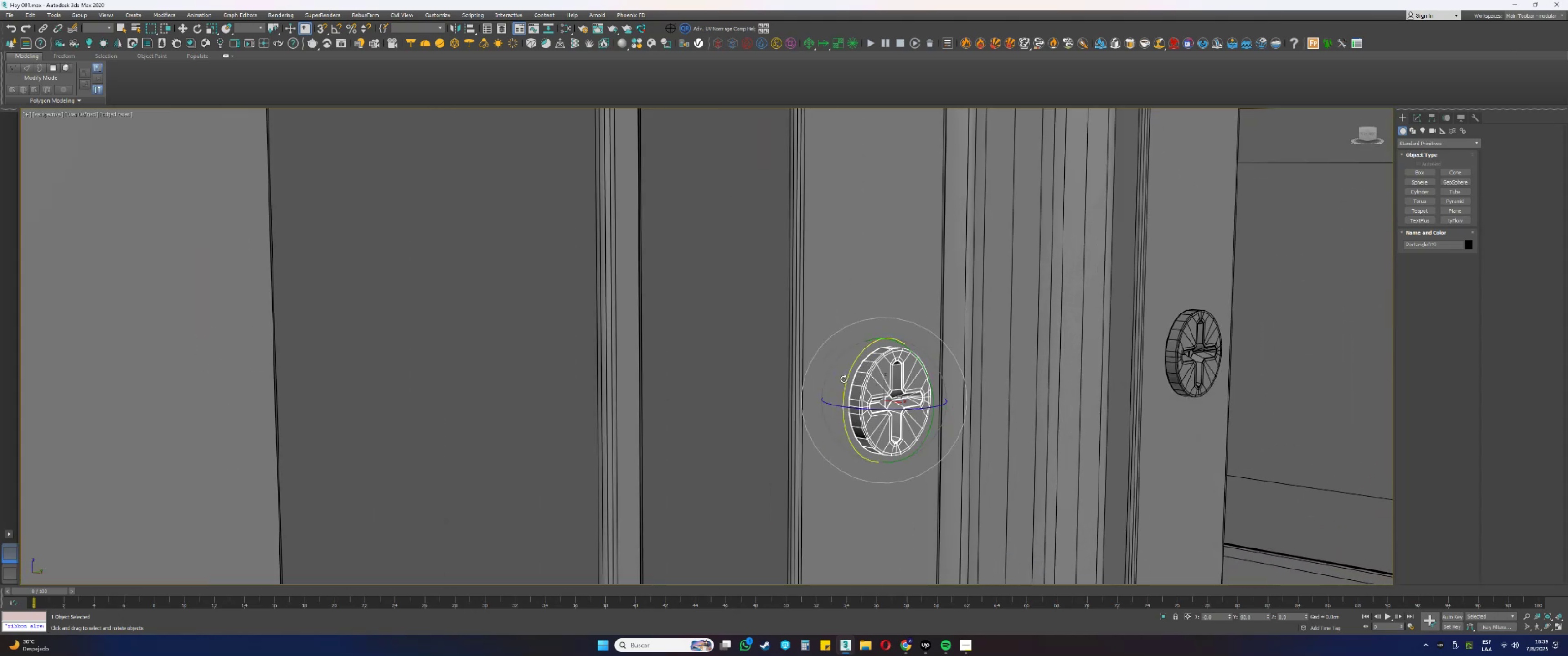 
left_click_drag(start_coordinate=[847, 380], to_coordinate=[872, 338])
 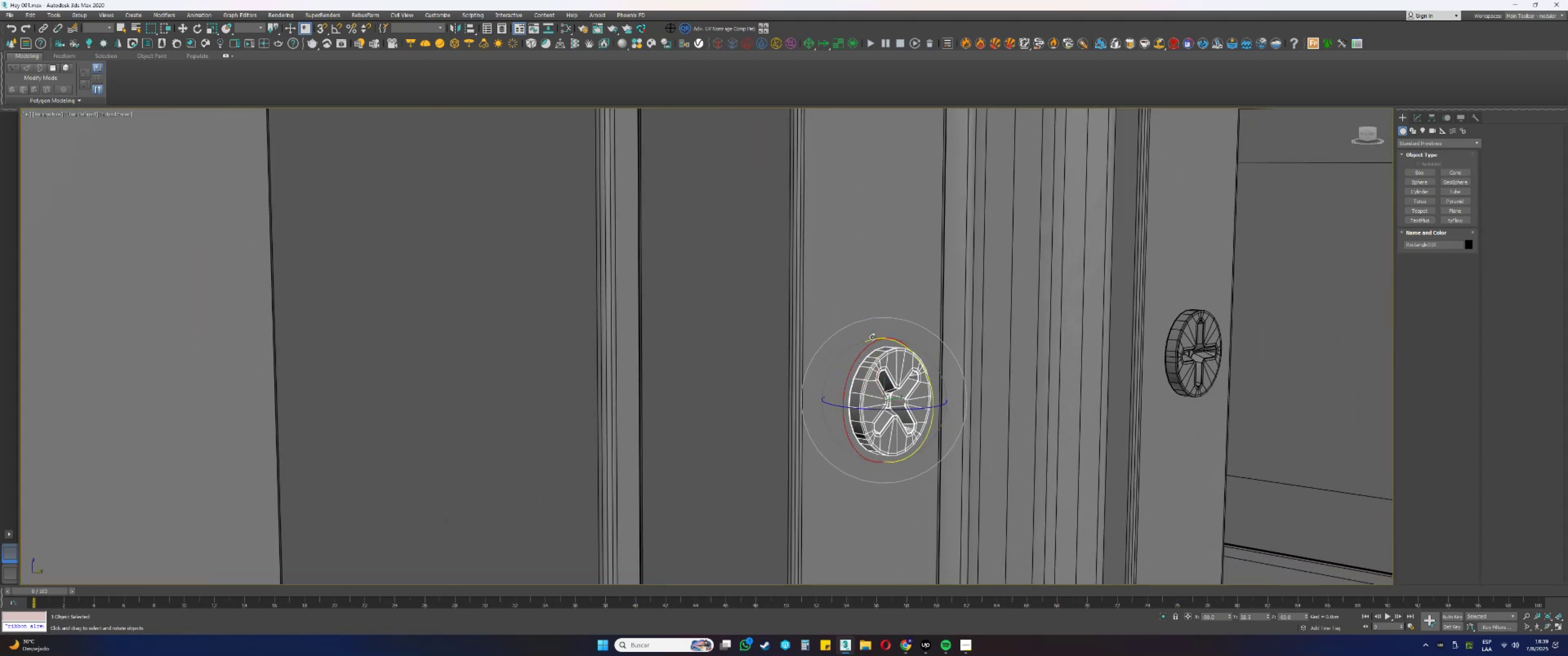 
key(F3)
 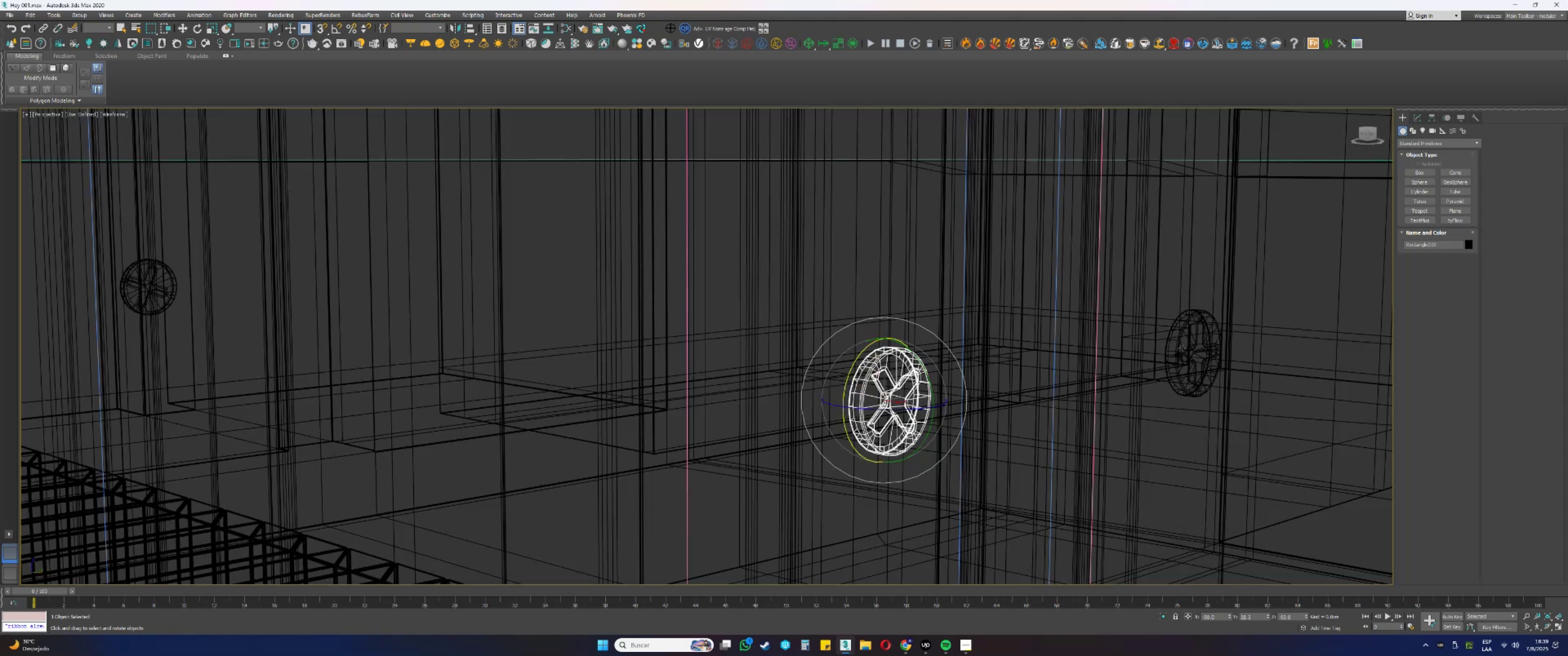 
left_click([1180, 341])
 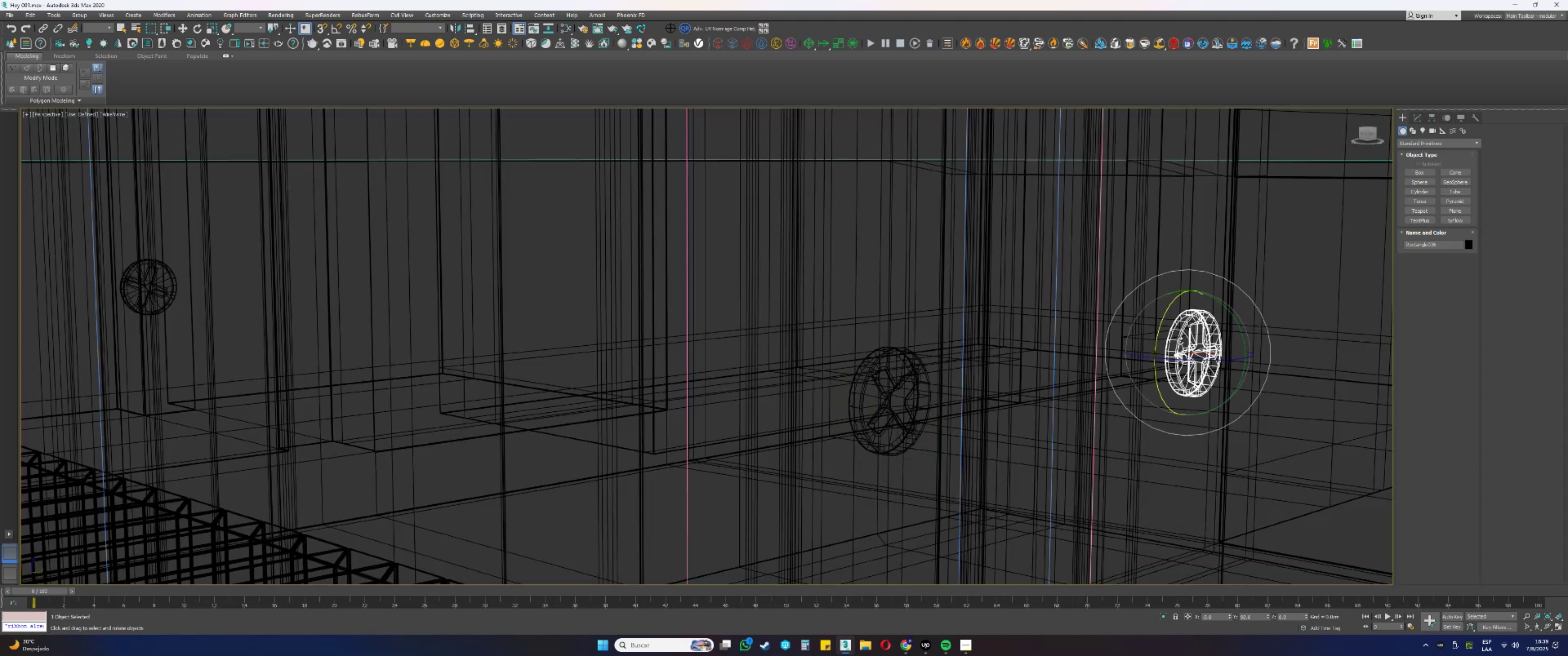 
key(F3)
 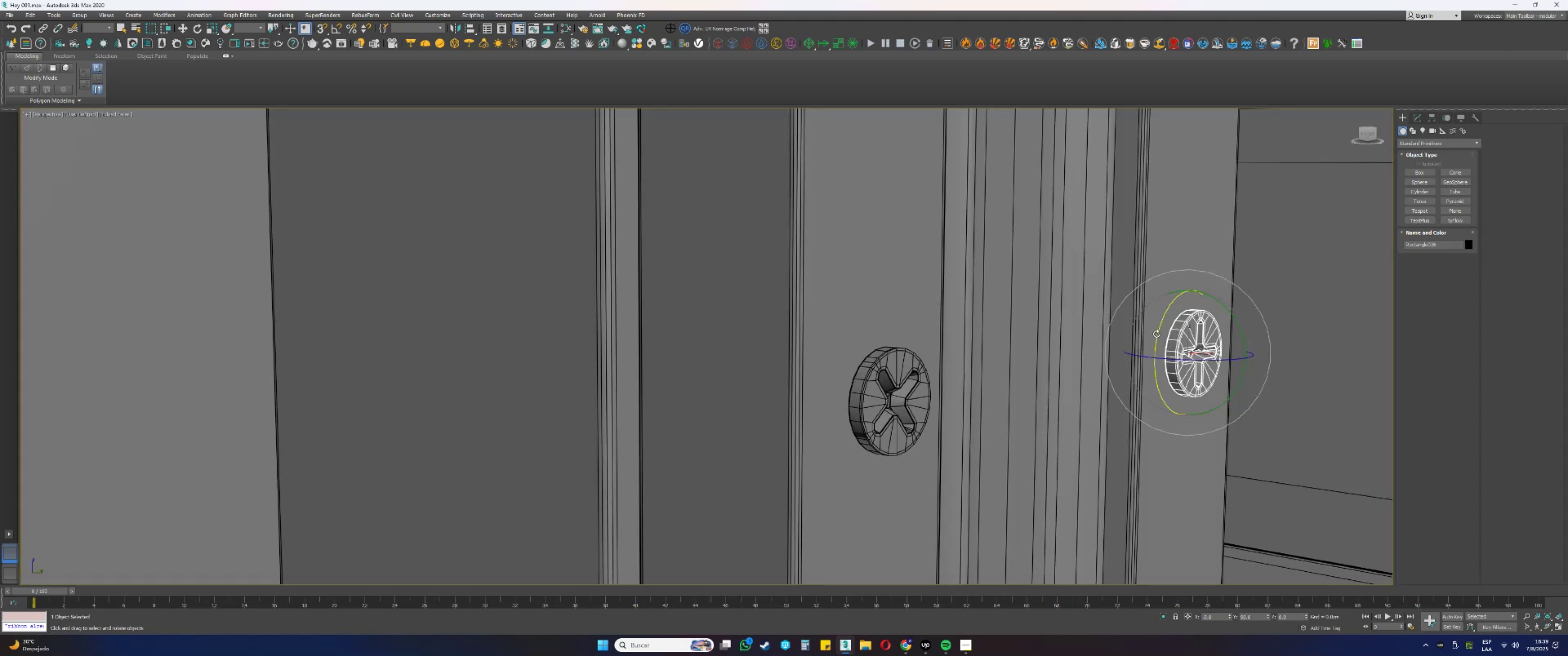 
left_click_drag(start_coordinate=[1156, 331], to_coordinate=[1198, 262])
 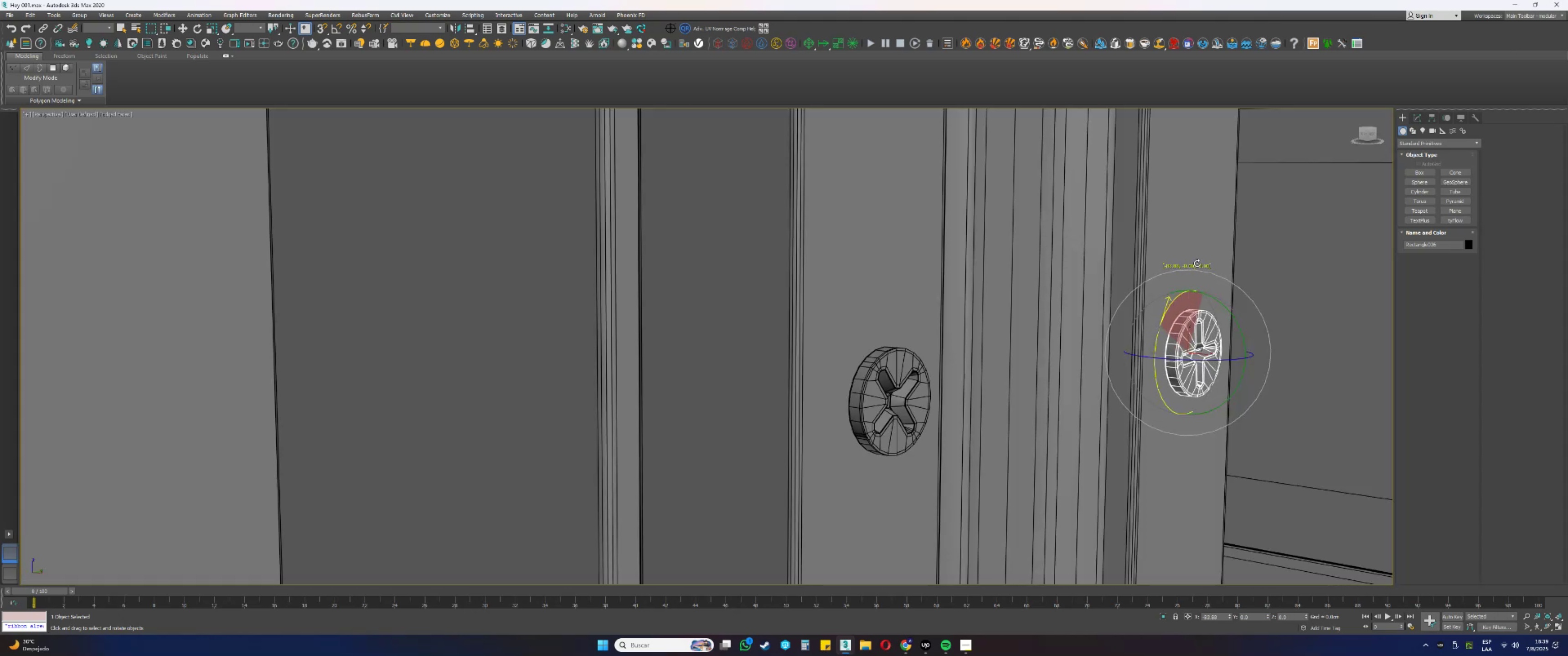 
key(F3)
 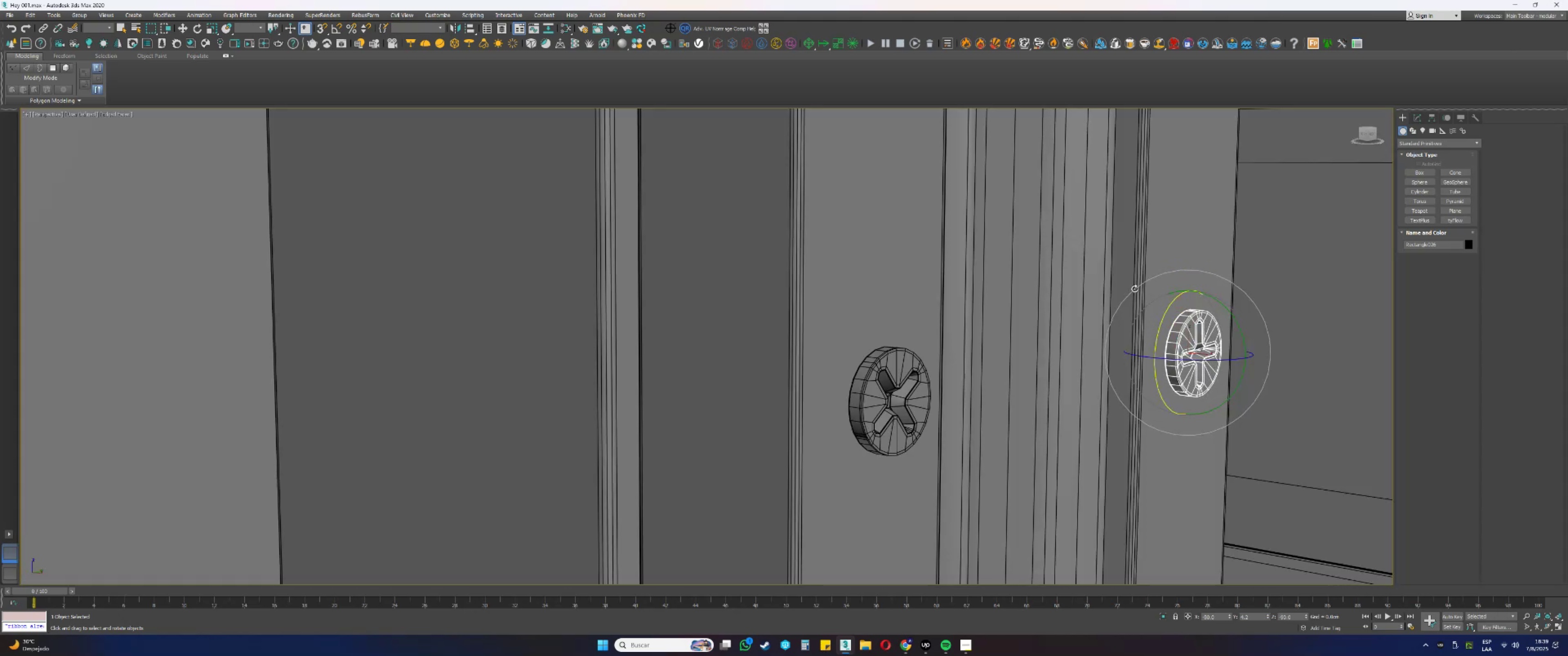 
scroll: coordinate [1036, 319], scroll_direction: down, amount: 10.0
 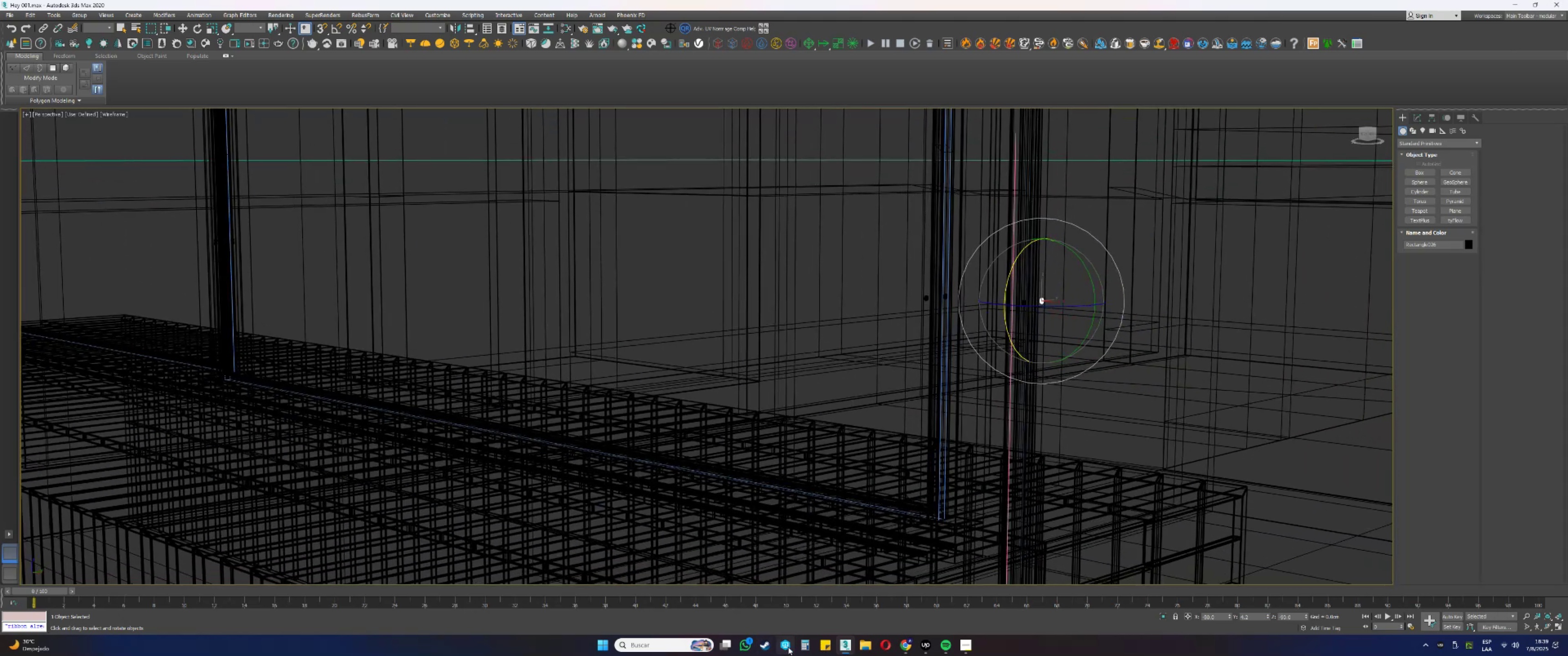 
left_click([802, 651])
 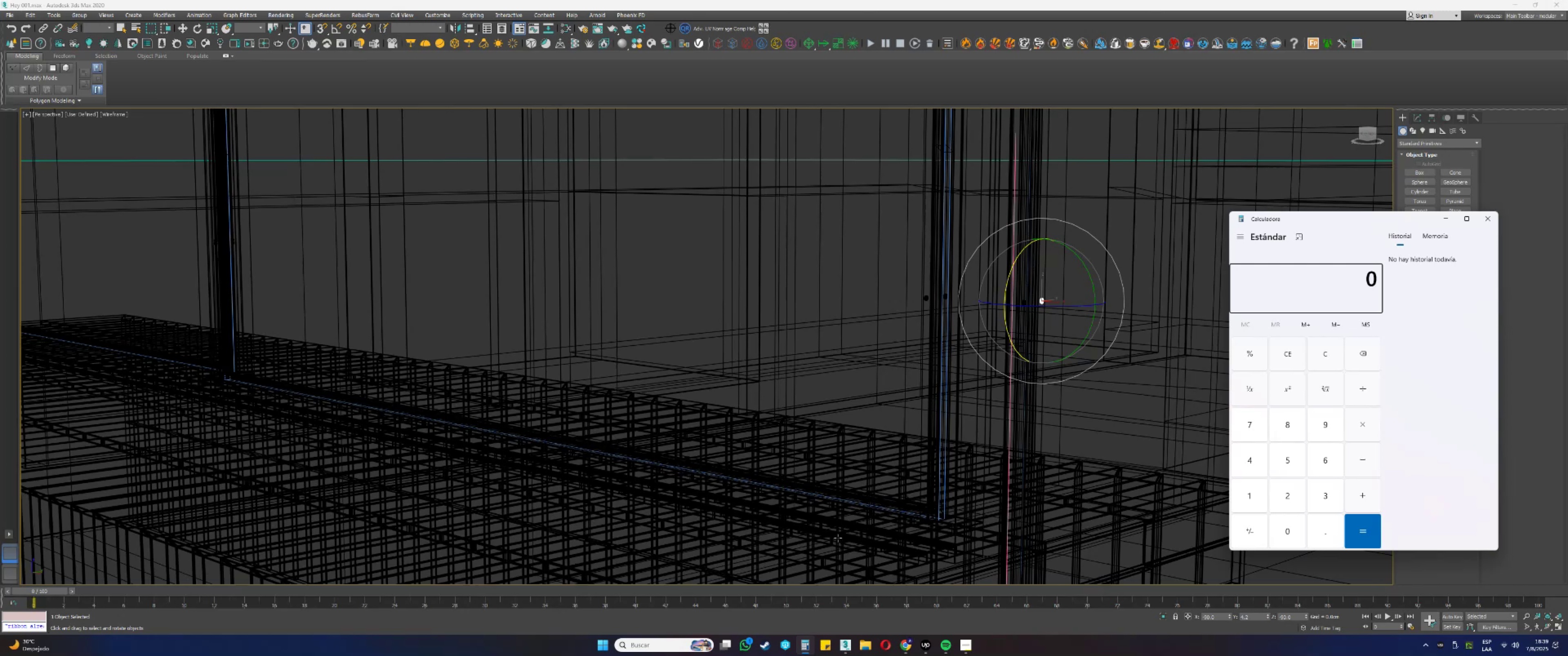 
wait(9.8)
 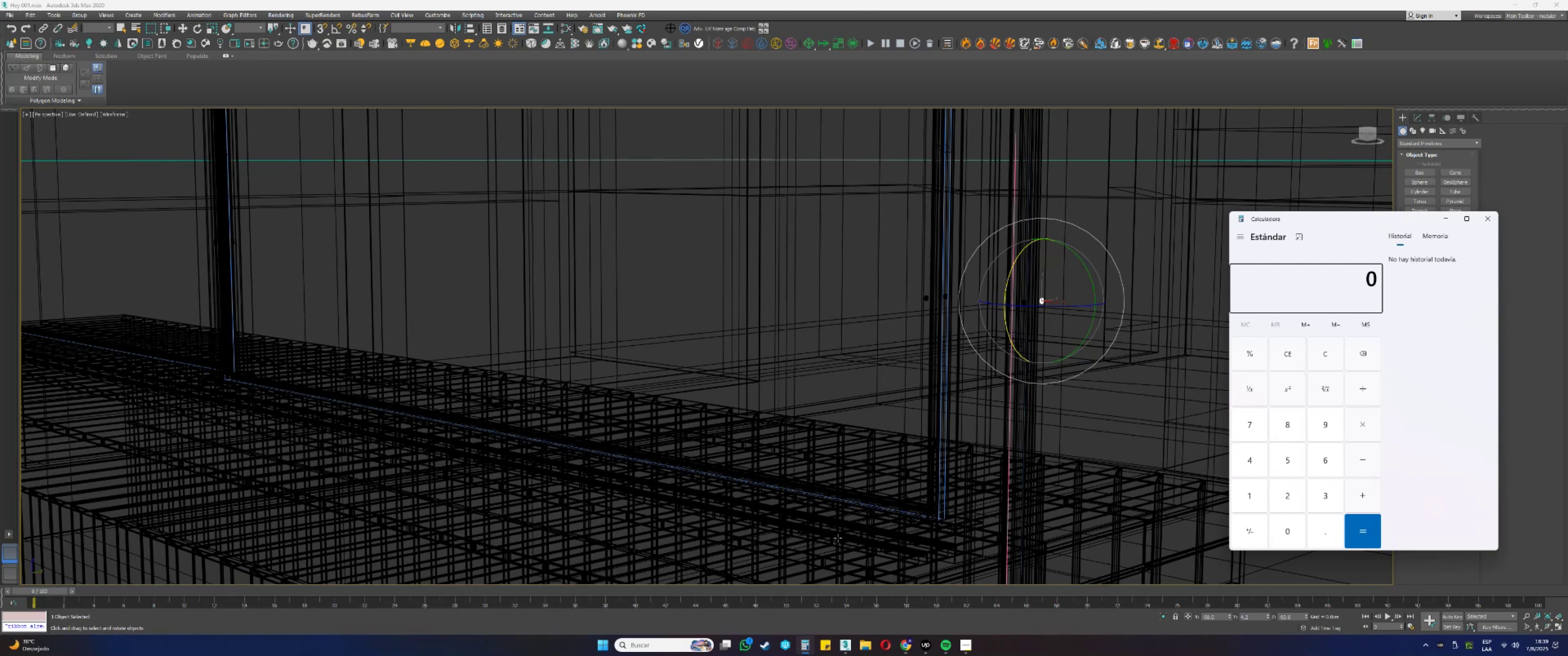 
left_click([1482, 220])
 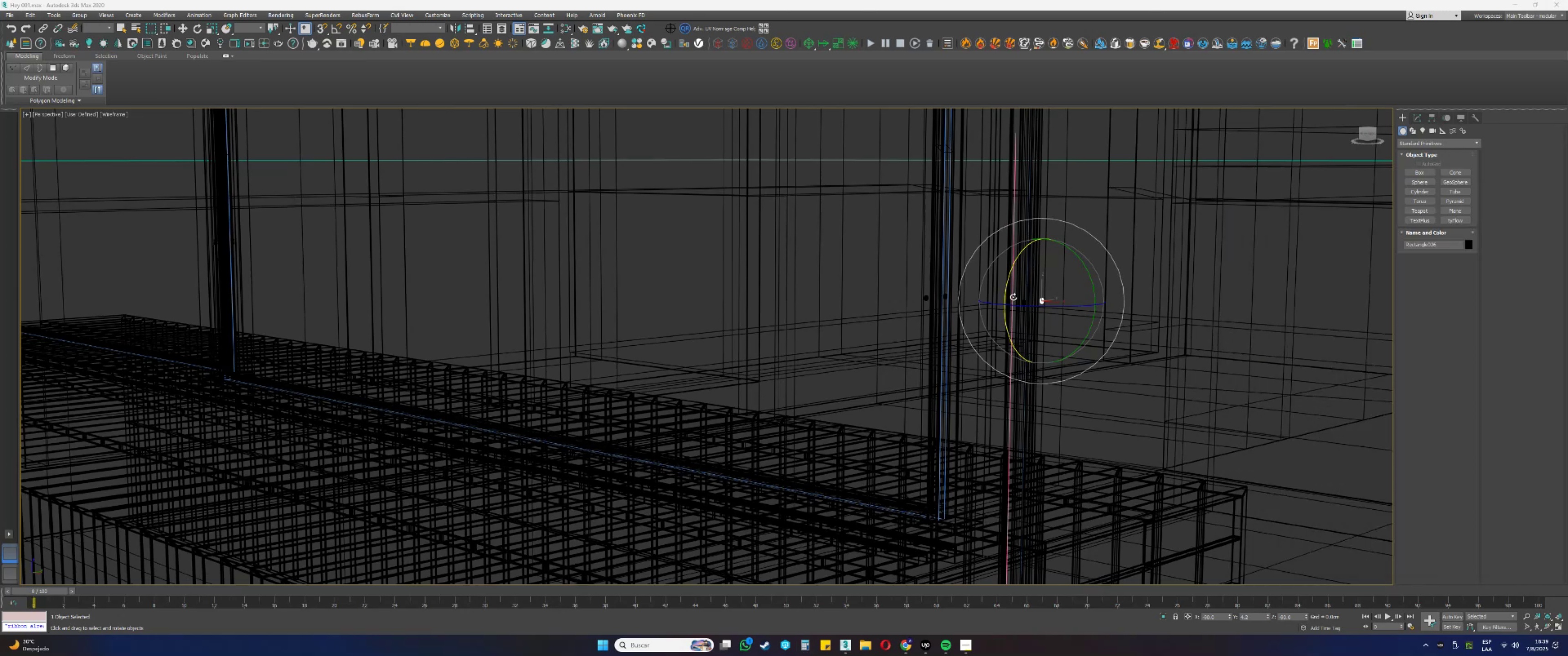 
key(F3)
 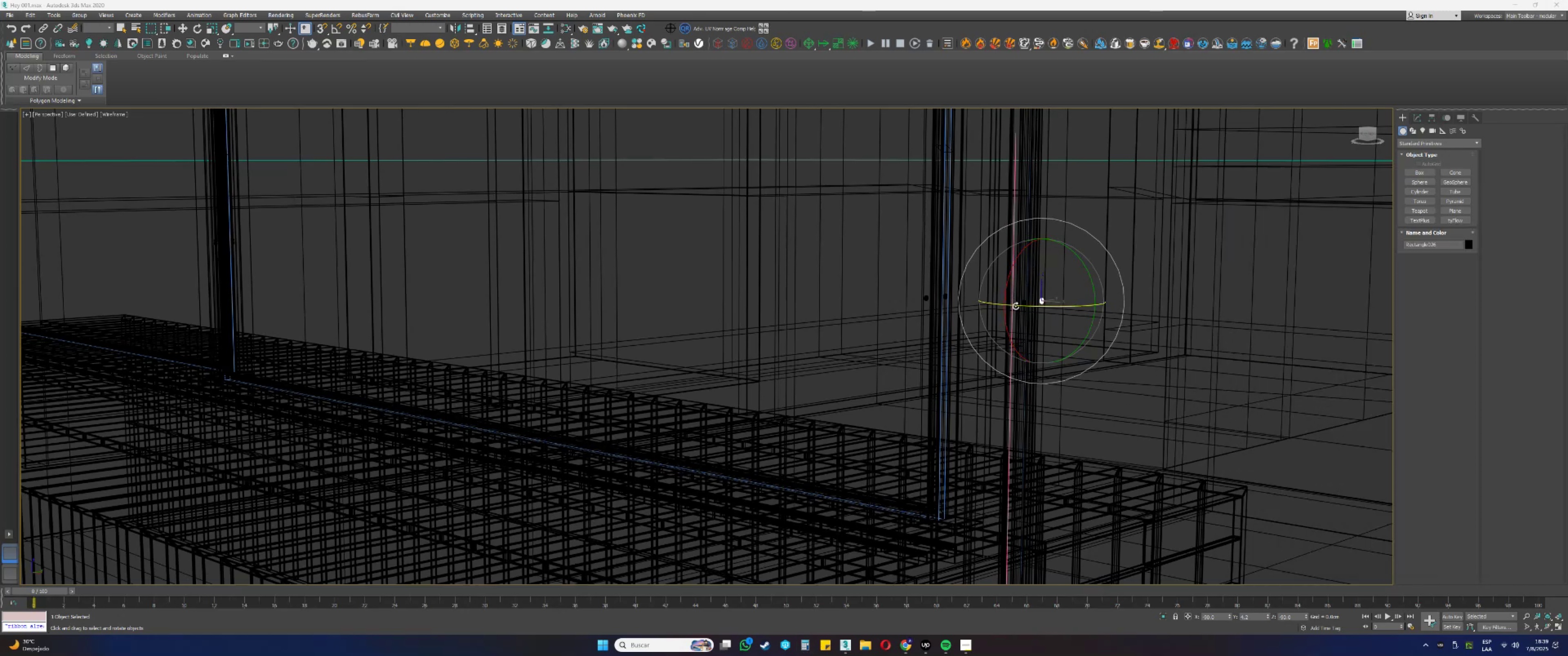 
scroll: coordinate [1023, 301], scroll_direction: up, amount: 1.0
 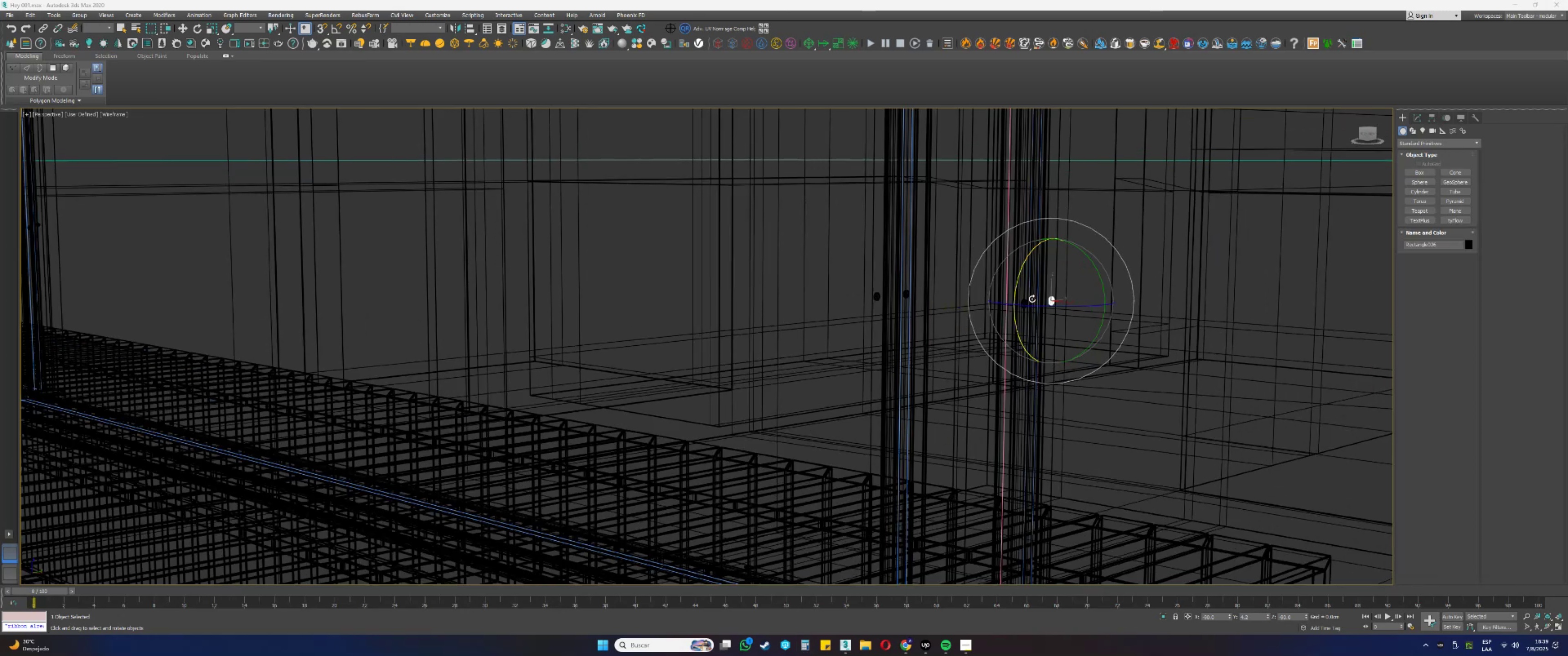 
key(F3)
 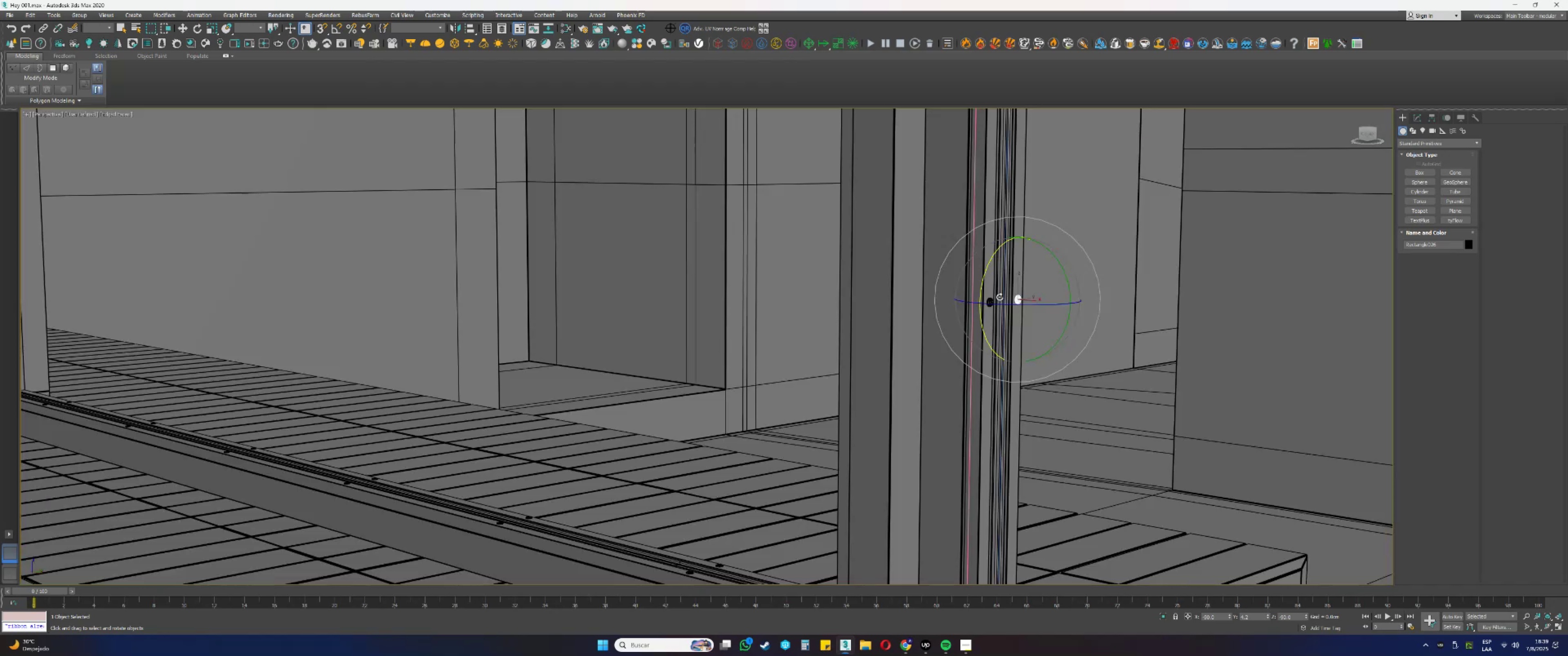 
scroll: coordinate [1008, 296], scroll_direction: up, amount: 4.0
 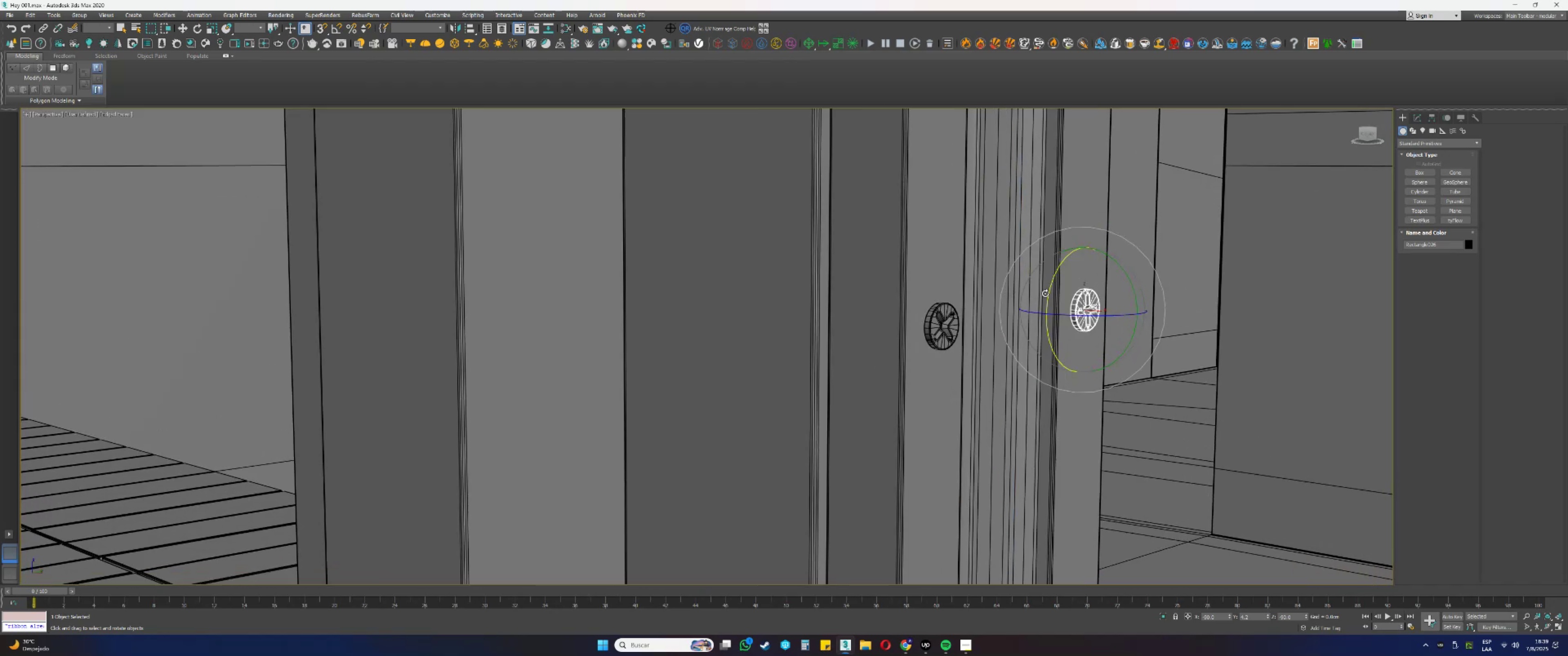 
left_click_drag(start_coordinate=[1049, 294], to_coordinate=[1057, 261])
 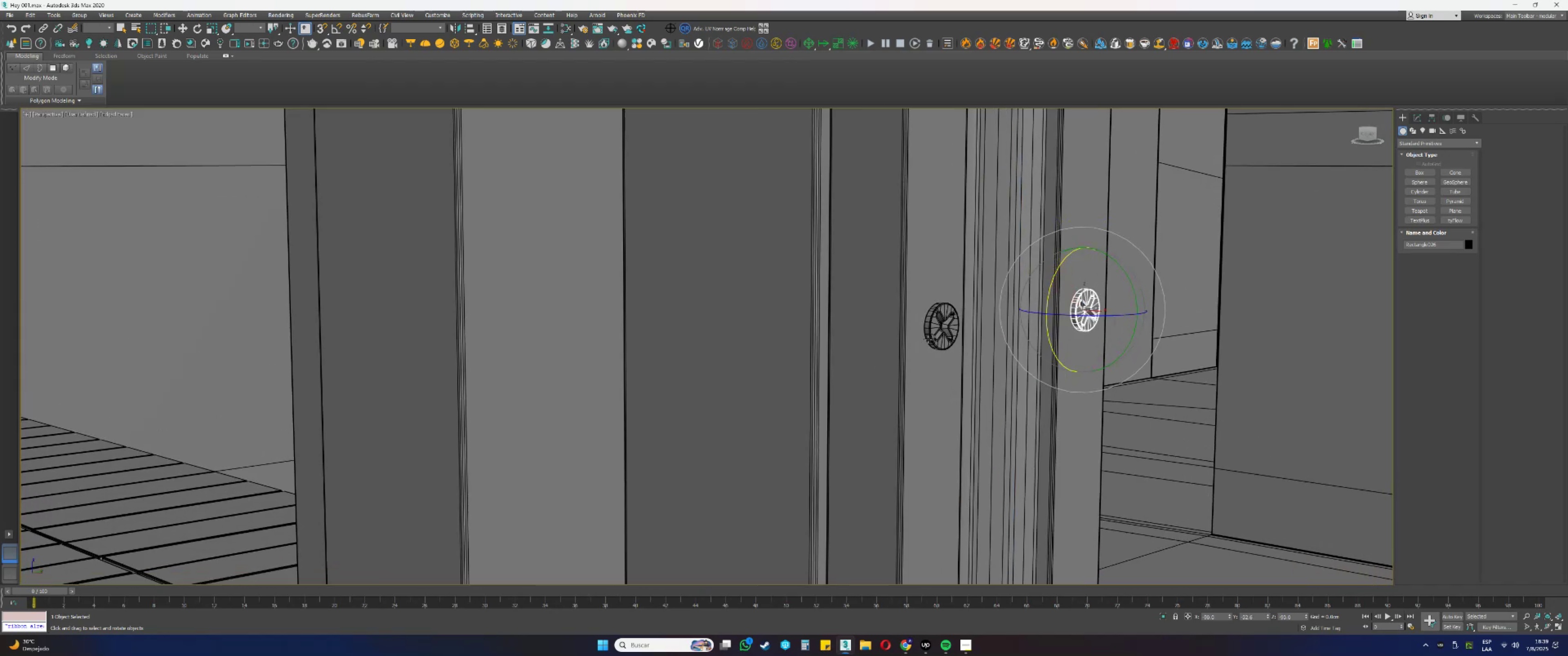 
key(F3)
 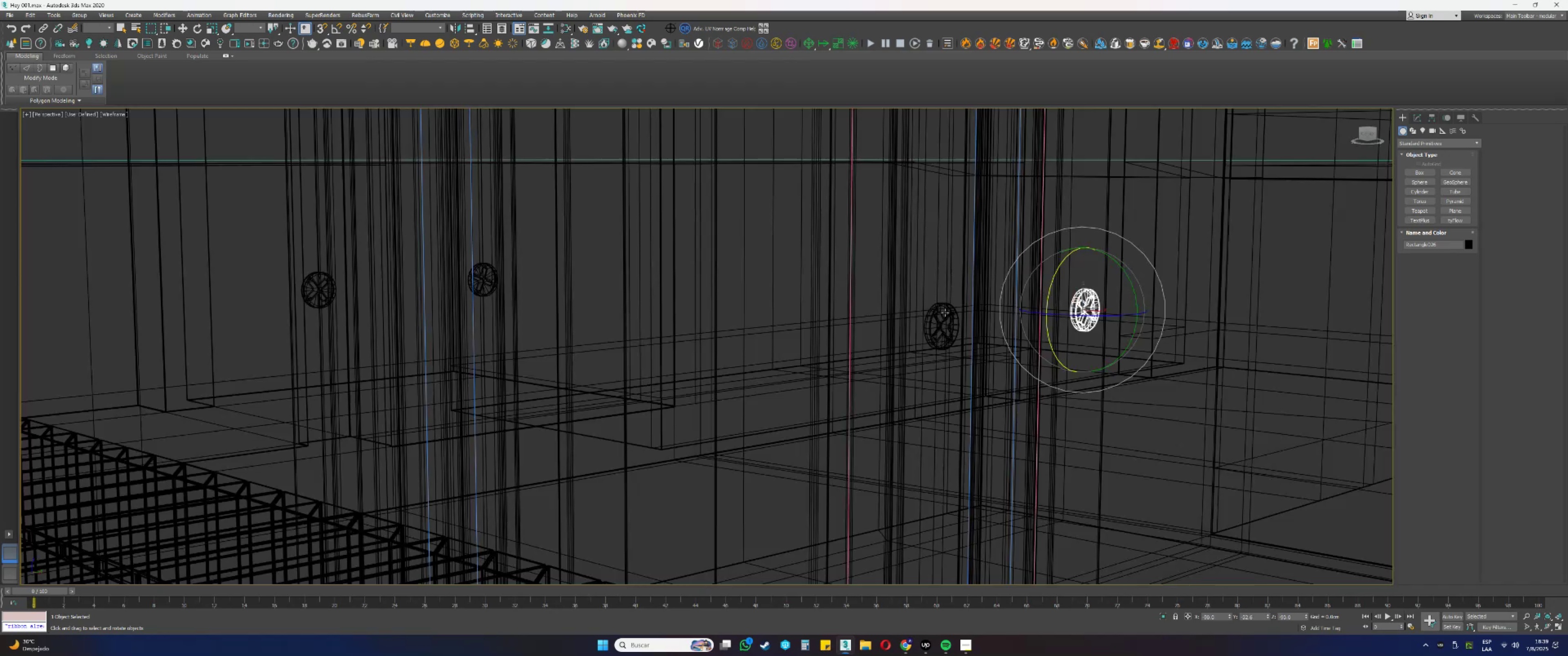 
left_click([945, 312])
 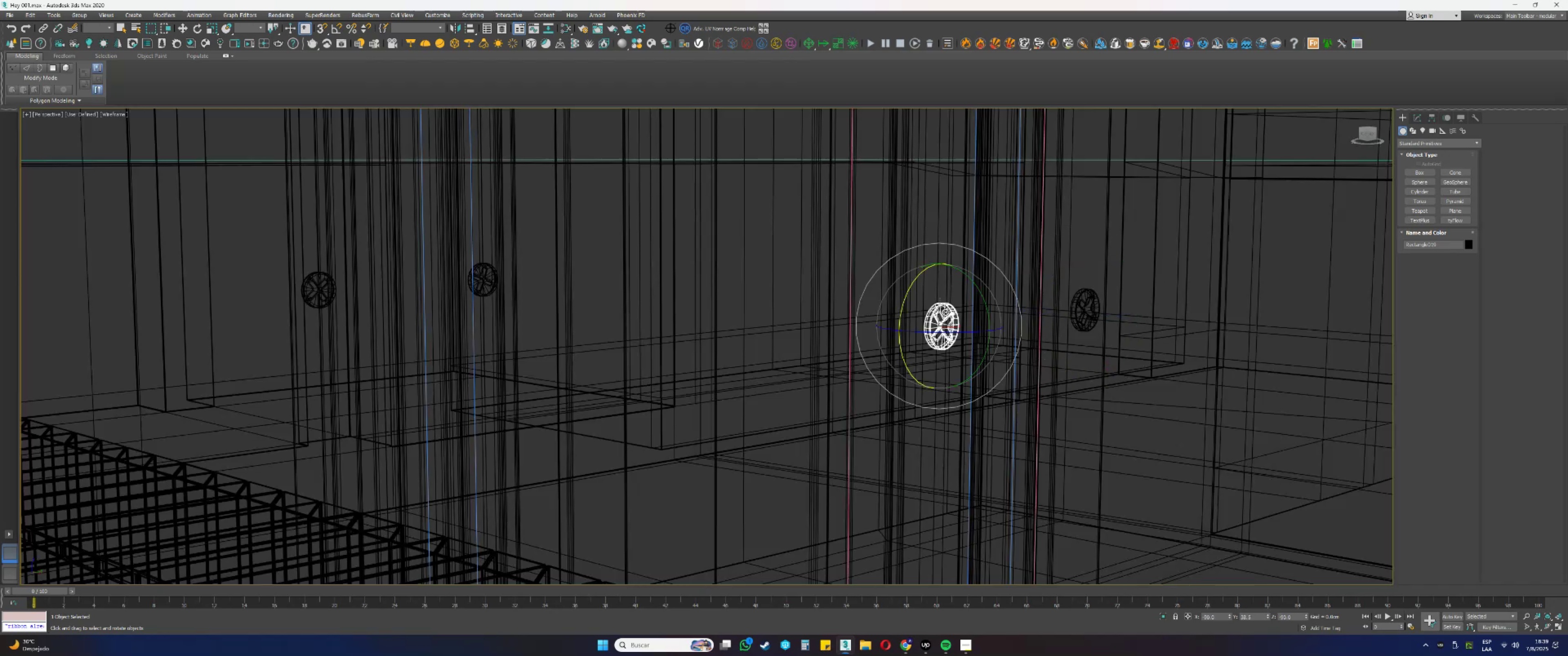 
key(F3)
 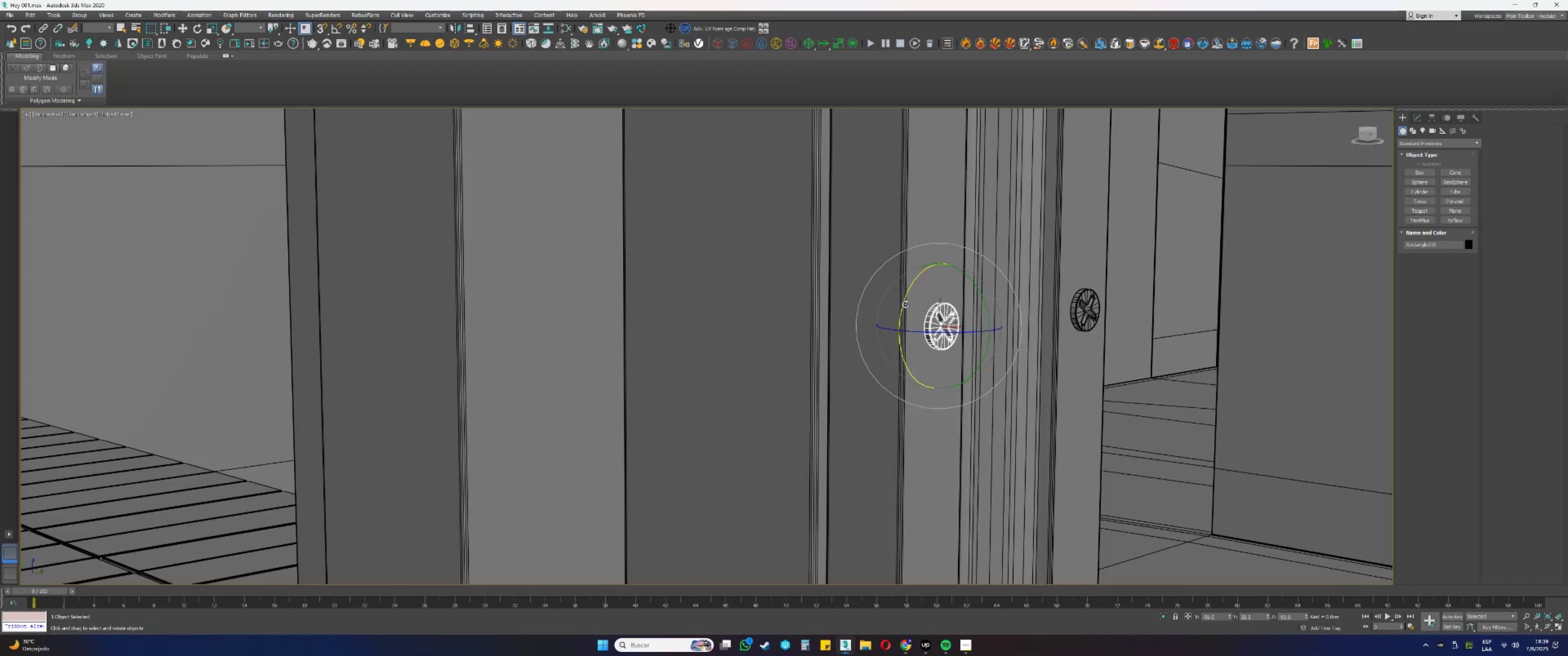 
left_click_drag(start_coordinate=[902, 302], to_coordinate=[914, 283])
 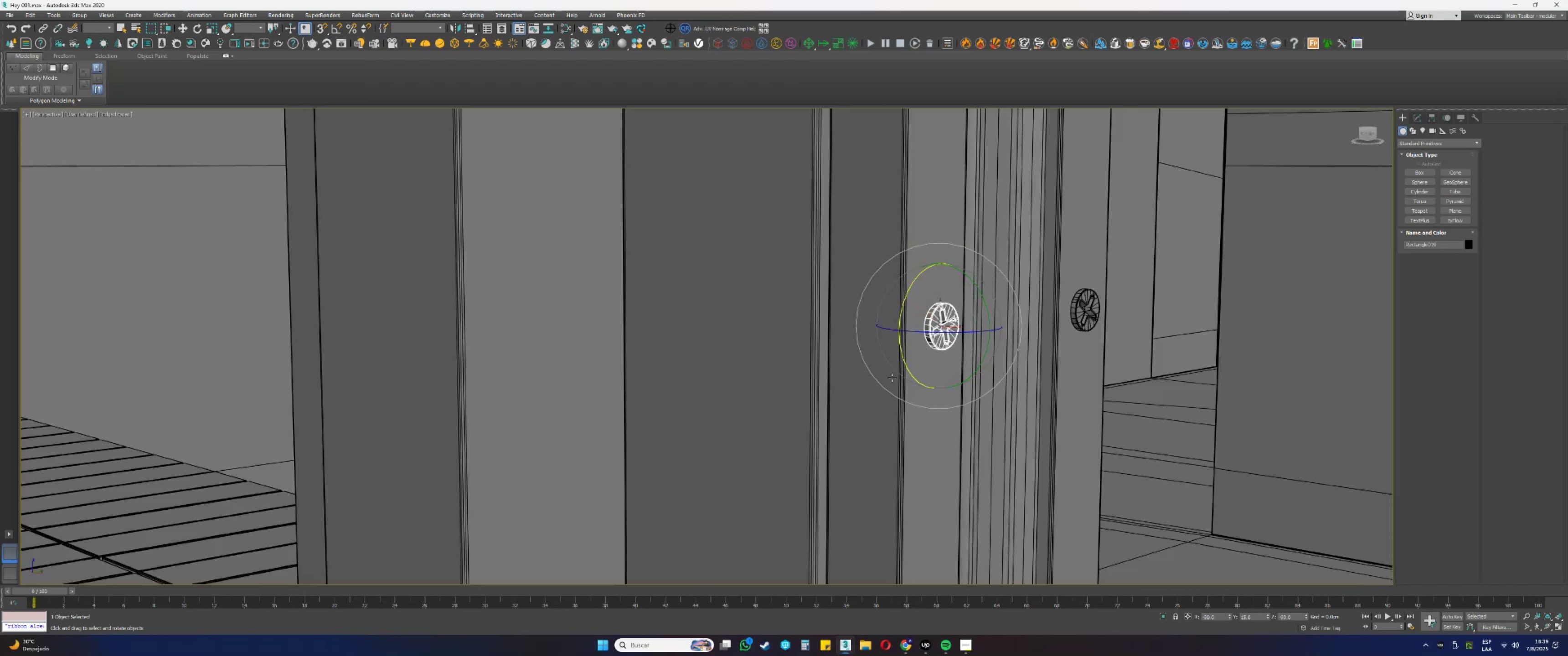 
key(F3)
 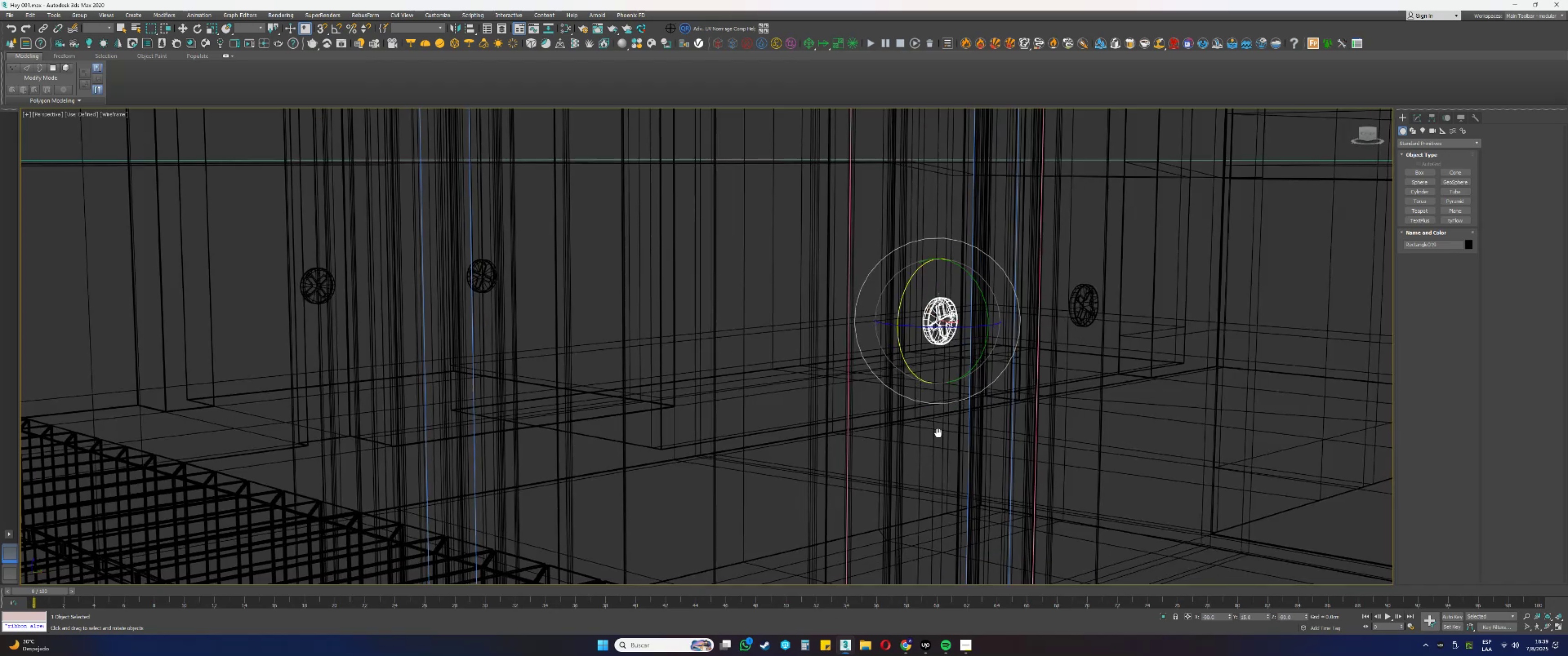 
scroll: coordinate [890, 319], scroll_direction: down, amount: 6.0
 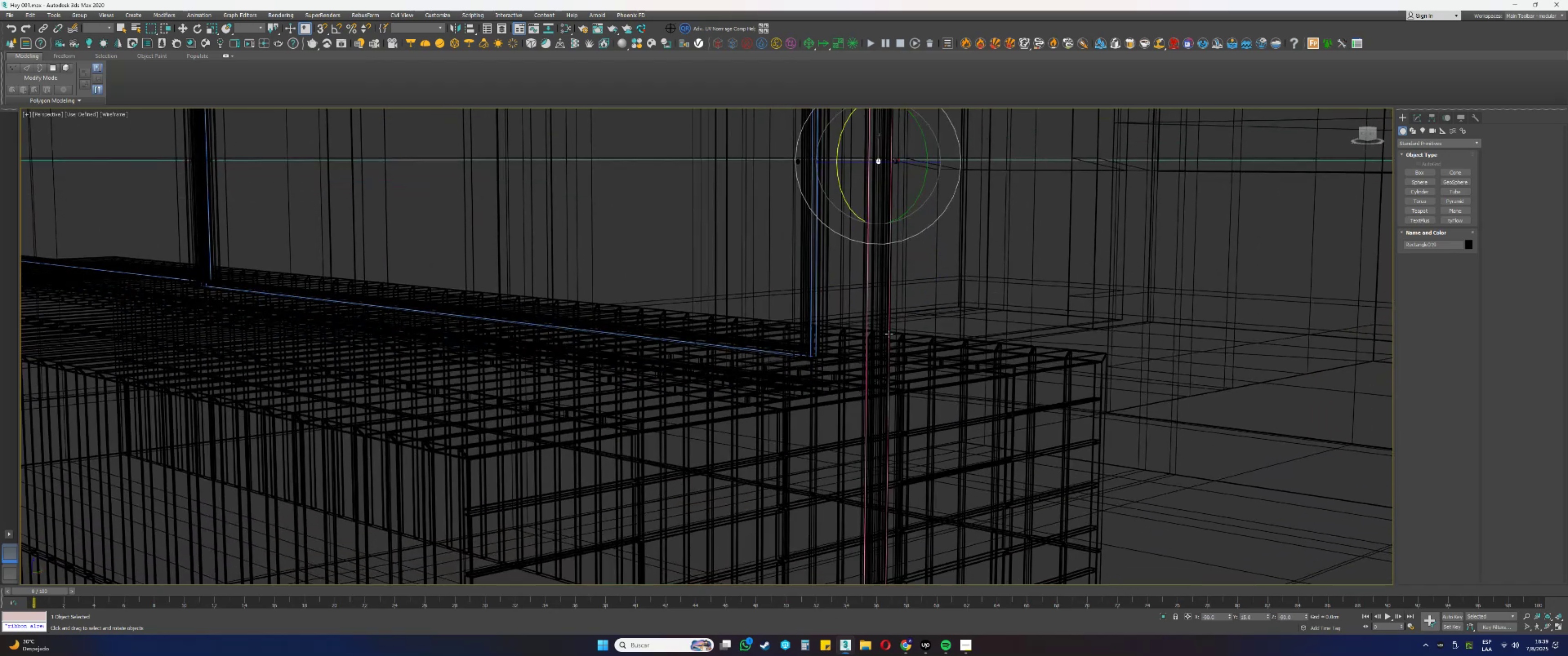 
scroll: coordinate [880, 431], scroll_direction: up, amount: 1.0
 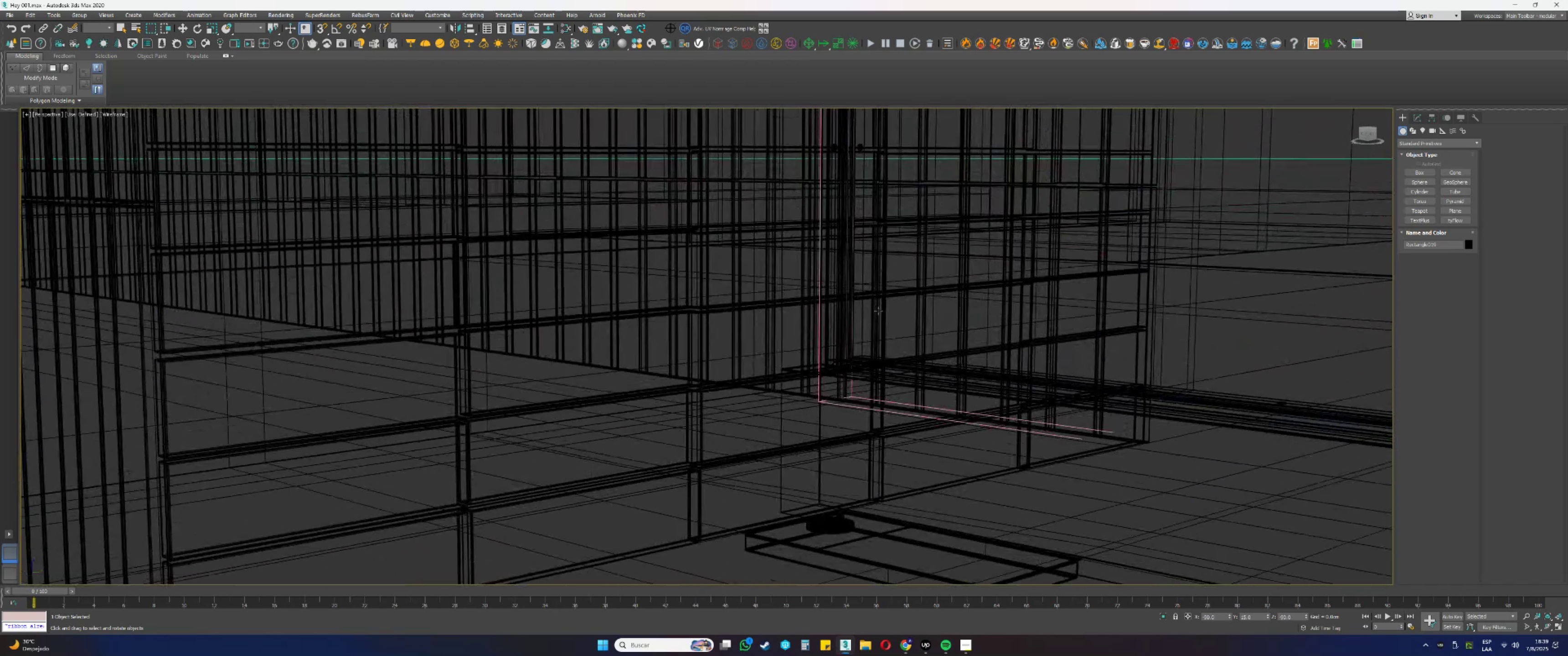 
key(F3)
 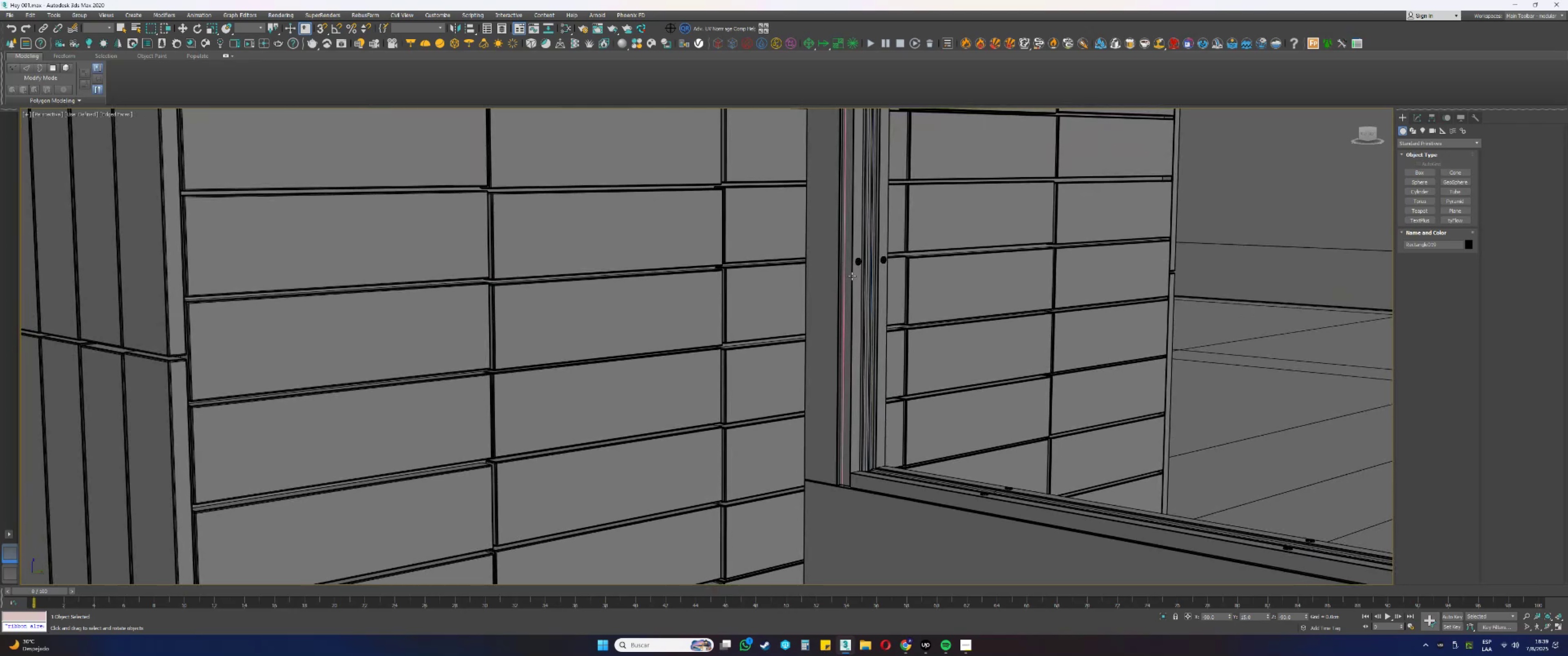 
wait(5.63)
 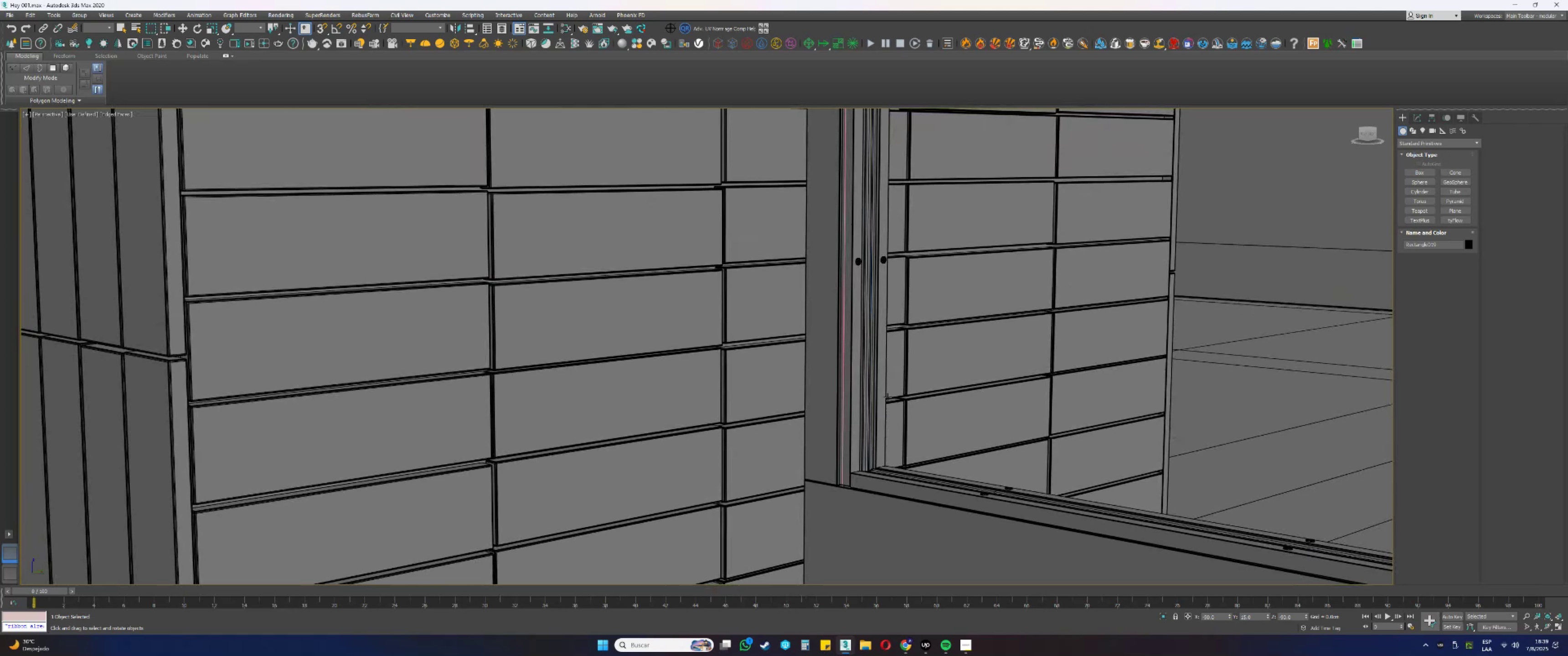 
scroll: coordinate [891, 431], scroll_direction: down, amount: 2.0
 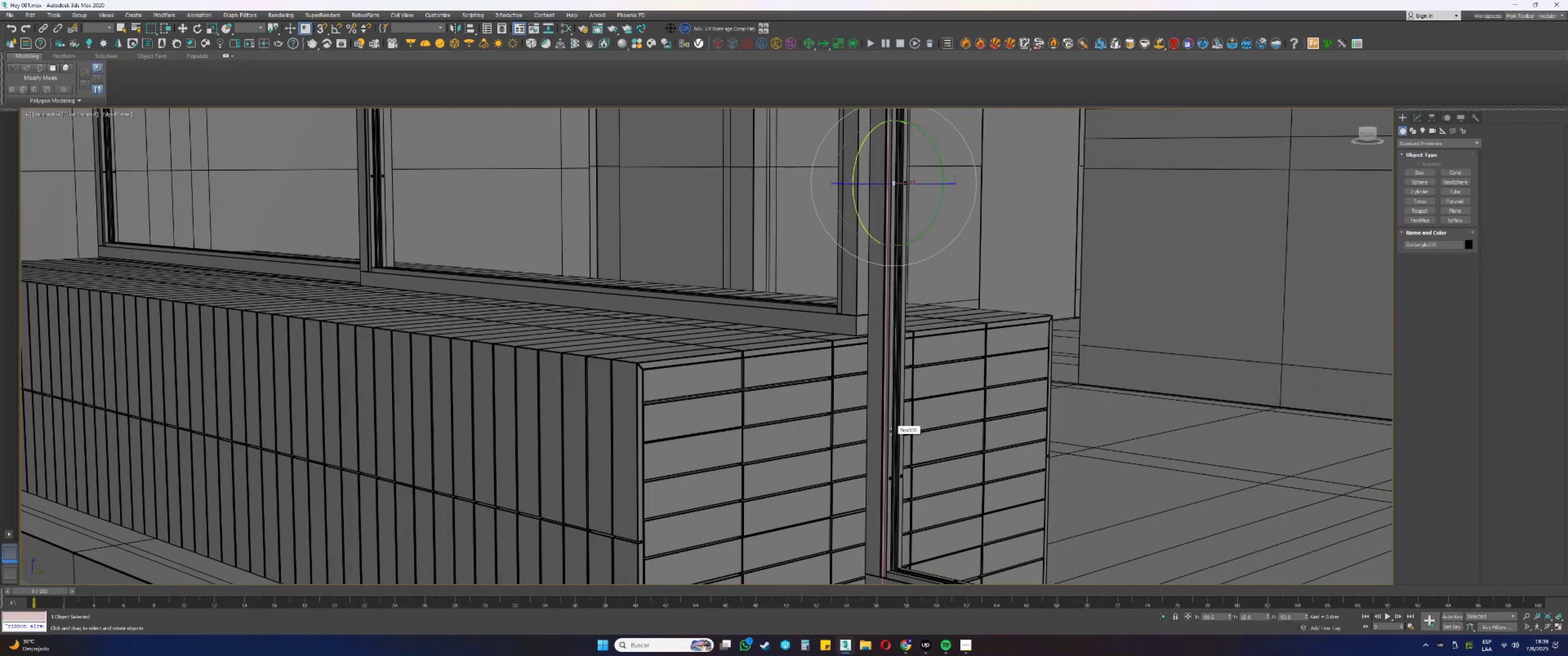 
scroll: coordinate [882, 389], scroll_direction: up, amount: 8.0
 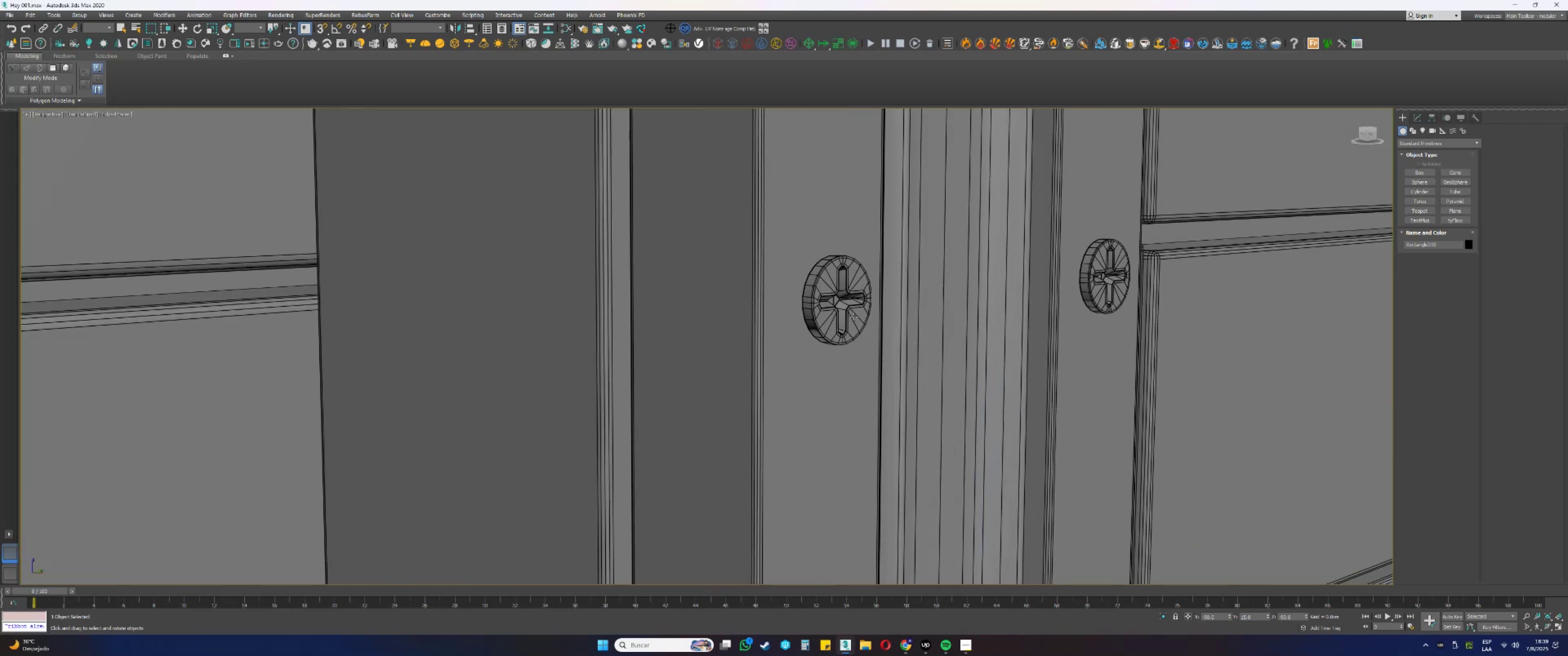 
left_click([854, 316])
 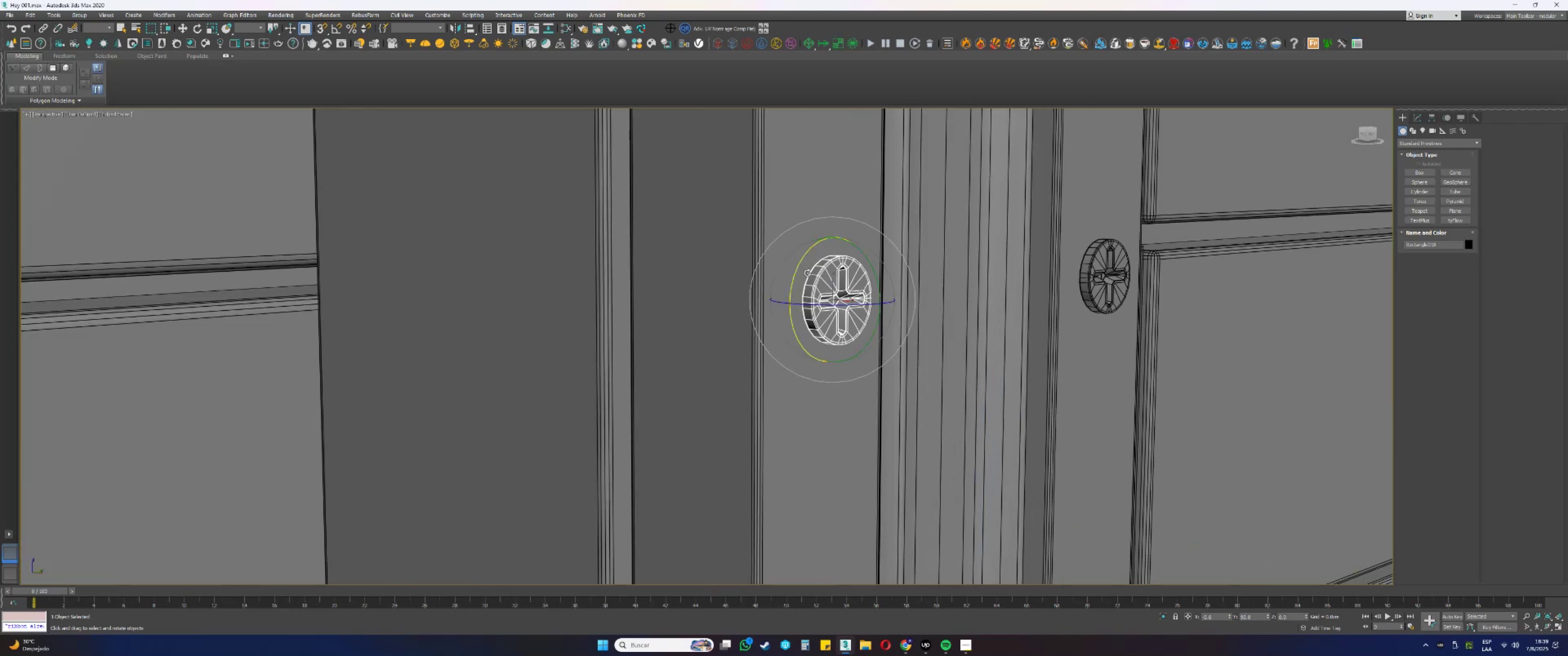 
left_click_drag(start_coordinate=[795, 269], to_coordinate=[785, 321])
 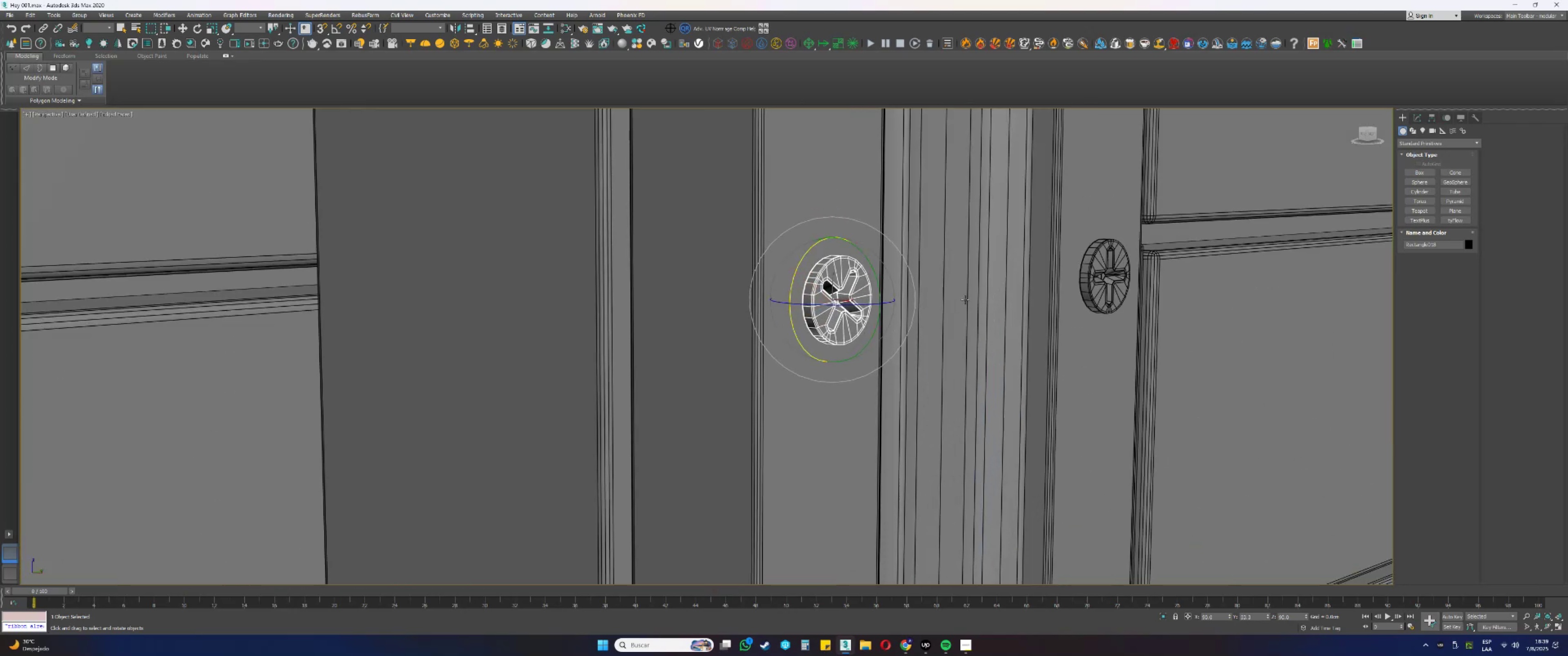 
mouse_move([1000, 313])
 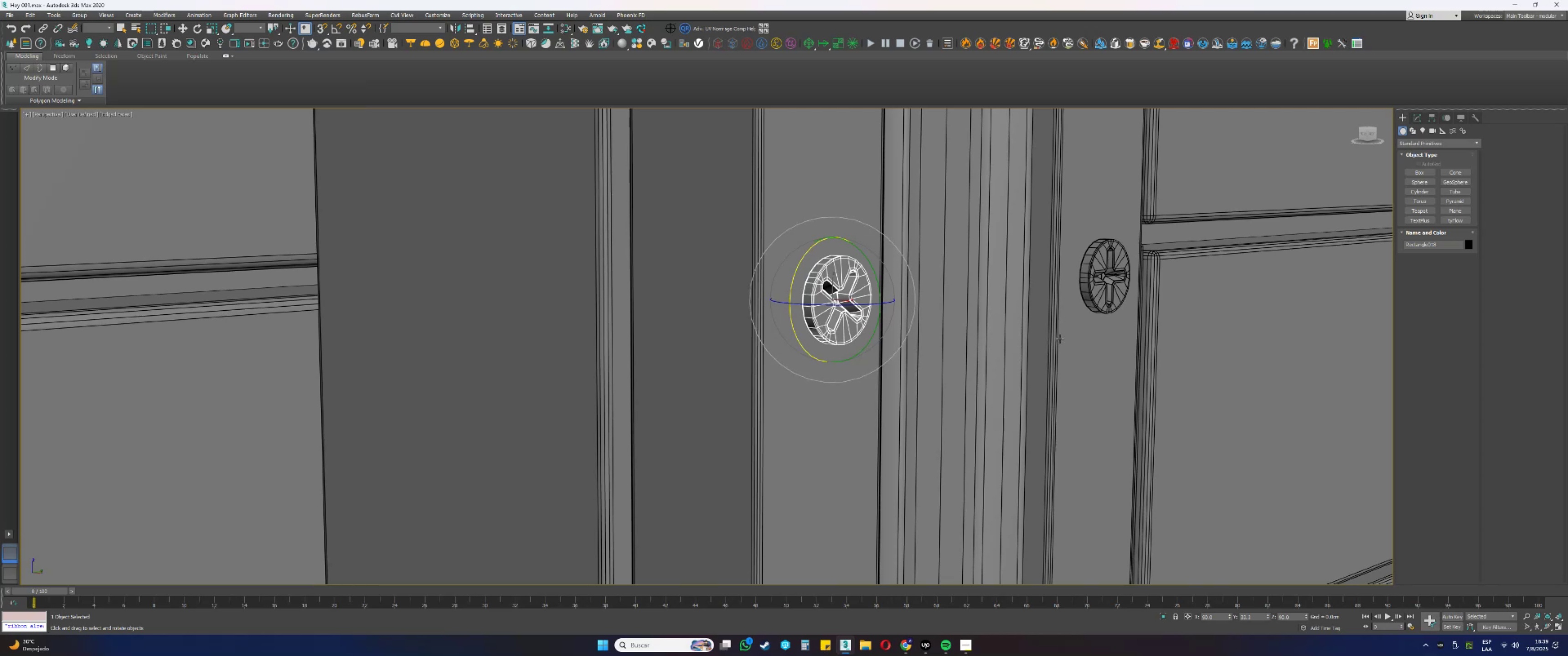 
key(F3)
 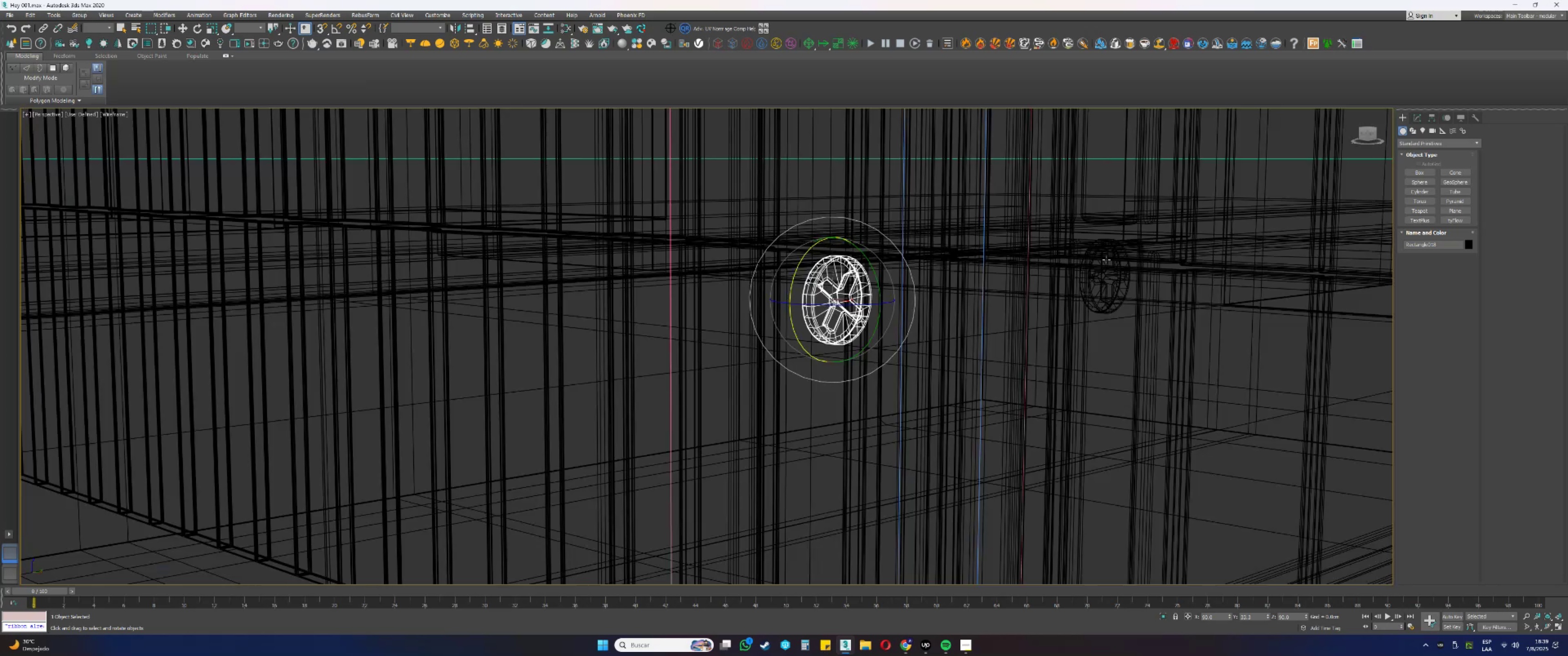 
left_click([1099, 261])
 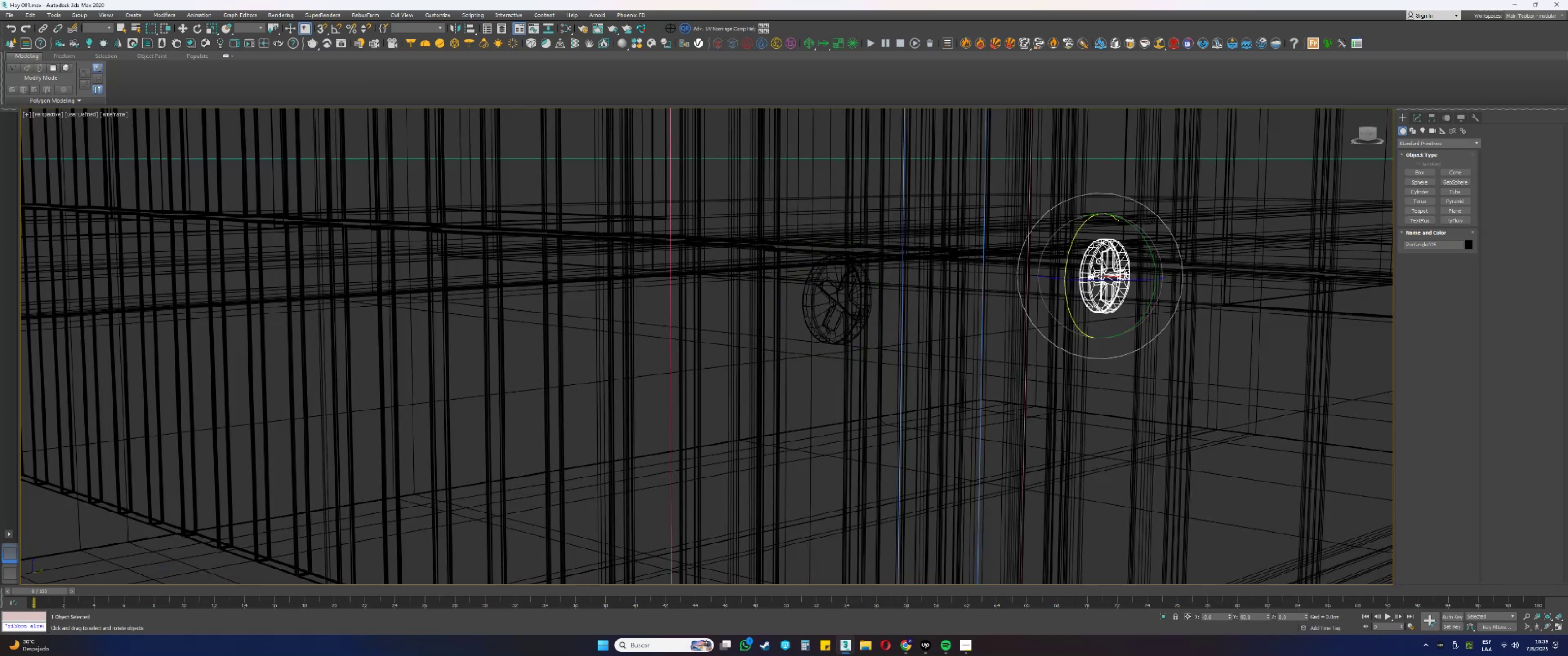 
key(F3)
 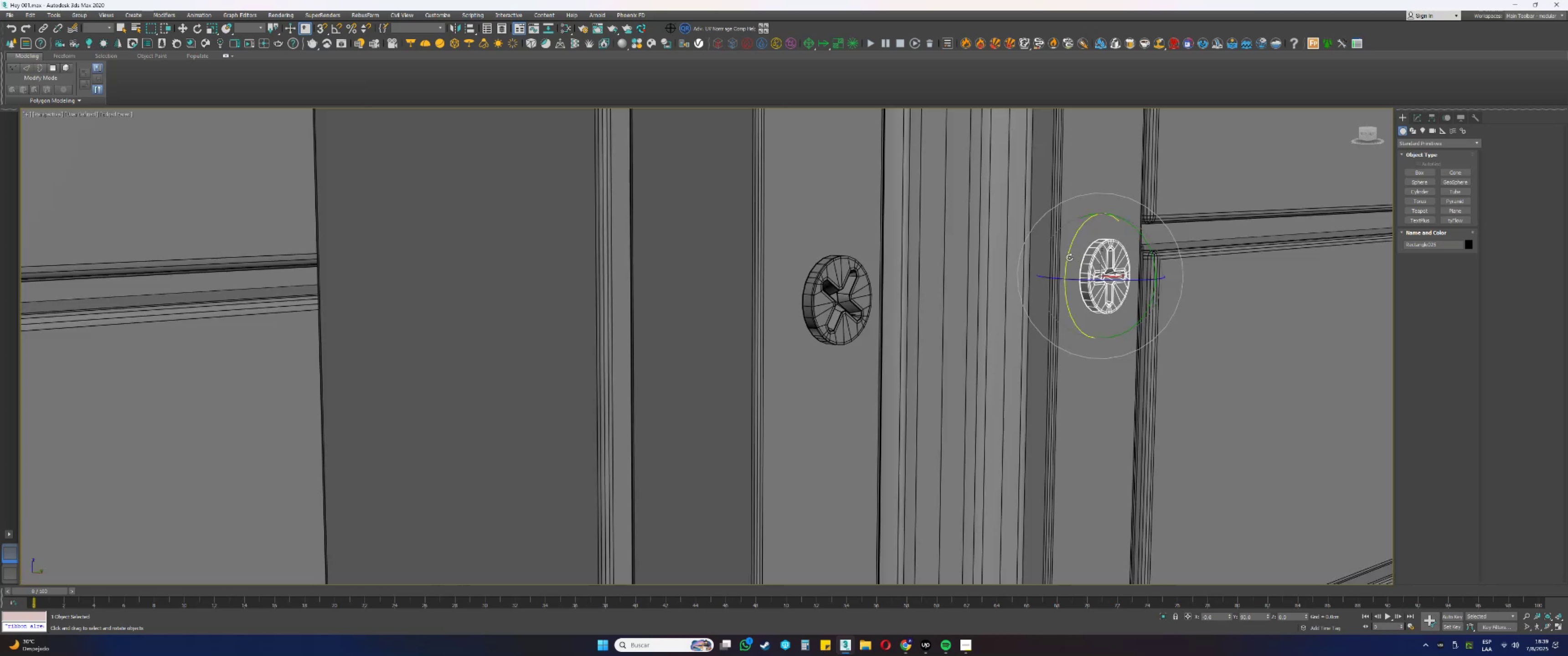 
left_click_drag(start_coordinate=[1068, 257], to_coordinate=[1073, 270])
 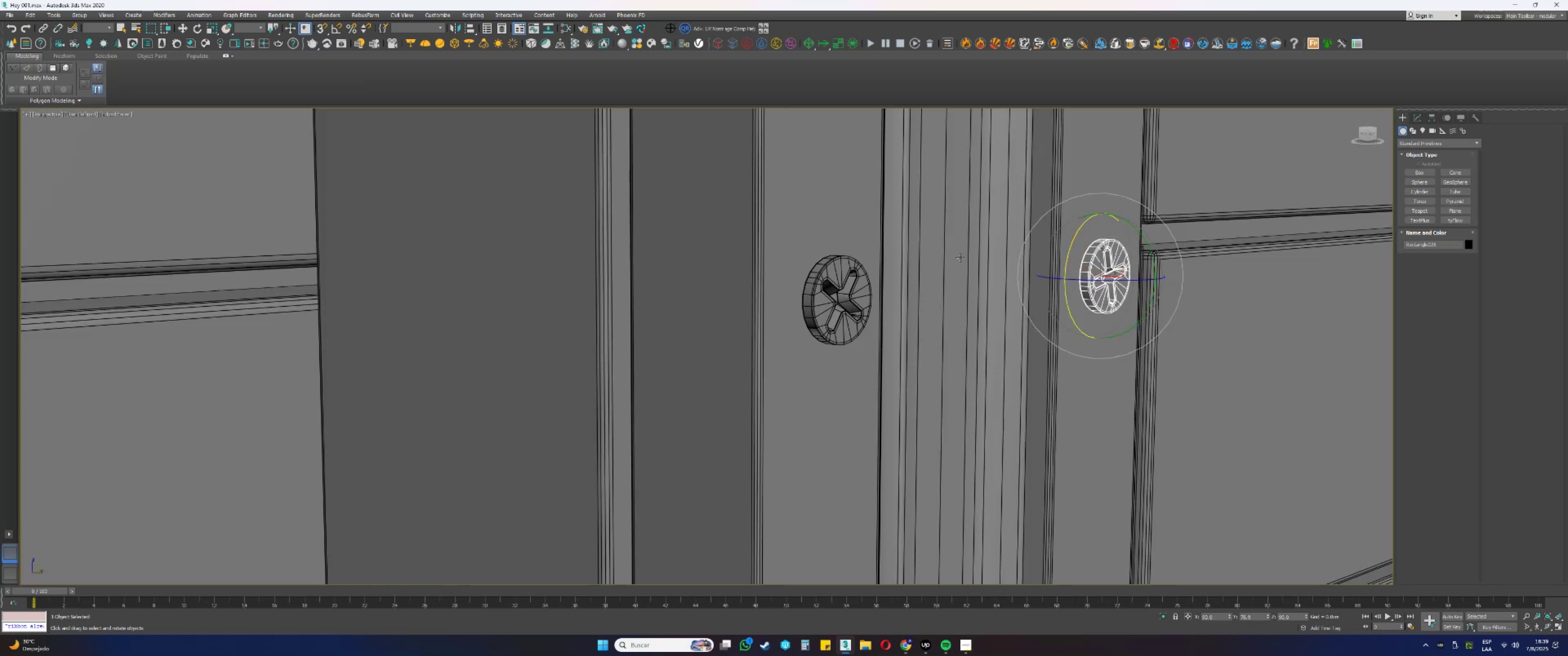 
key(F3)
 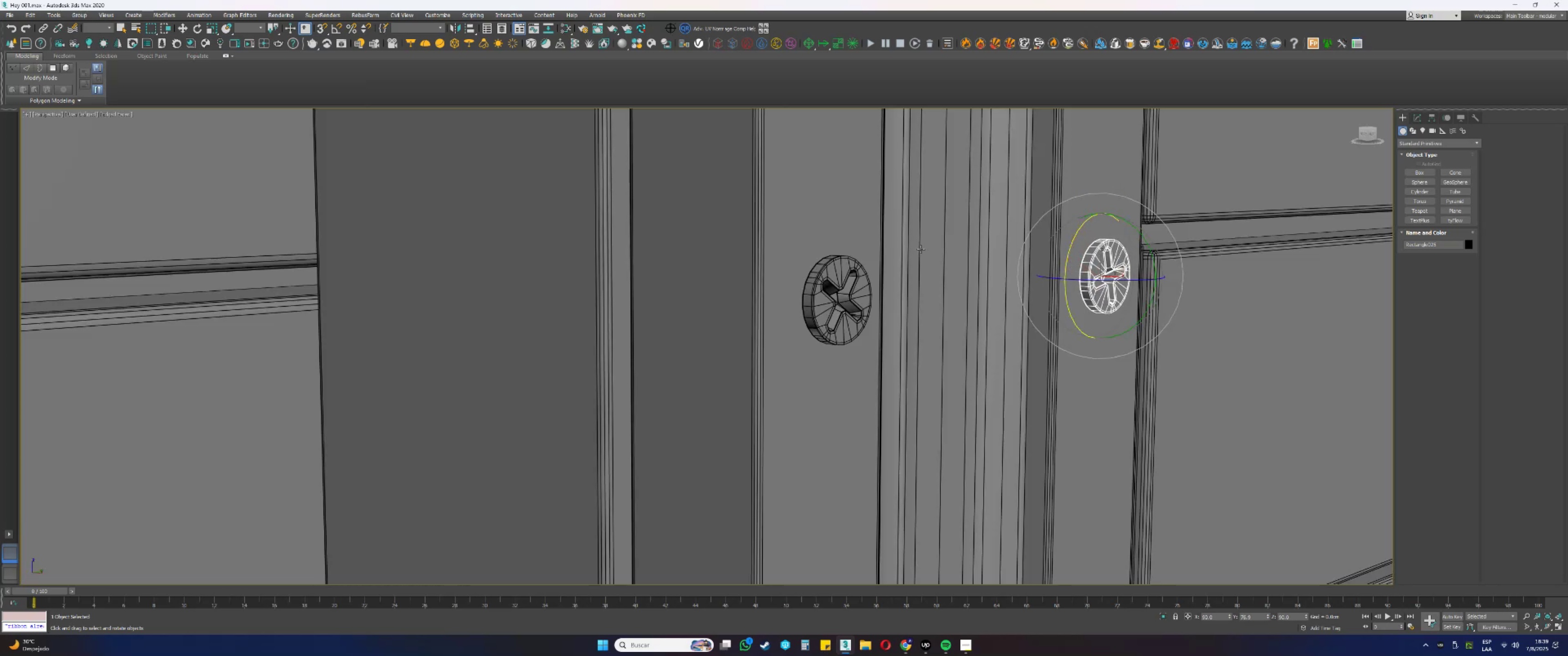 
scroll: coordinate [905, 284], scroll_direction: down, amount: 12.0
 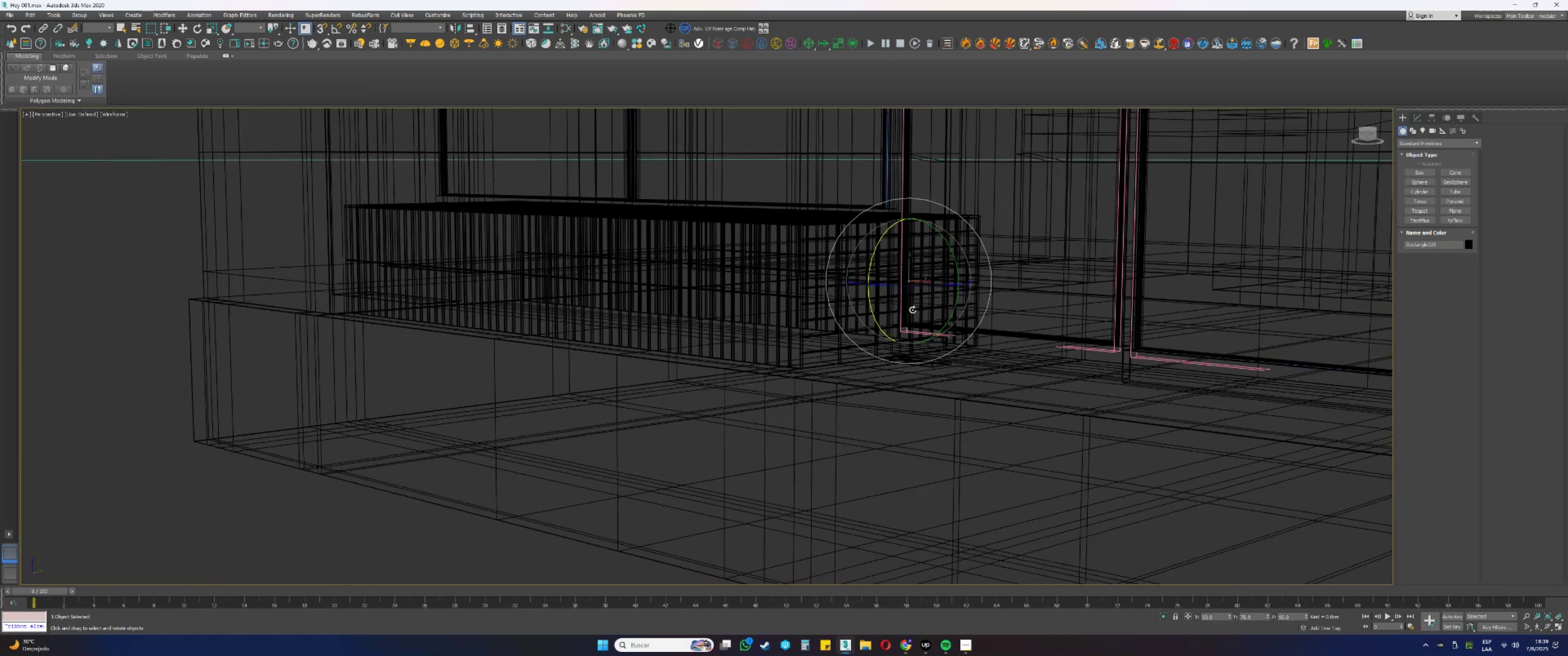 
key(F3)
 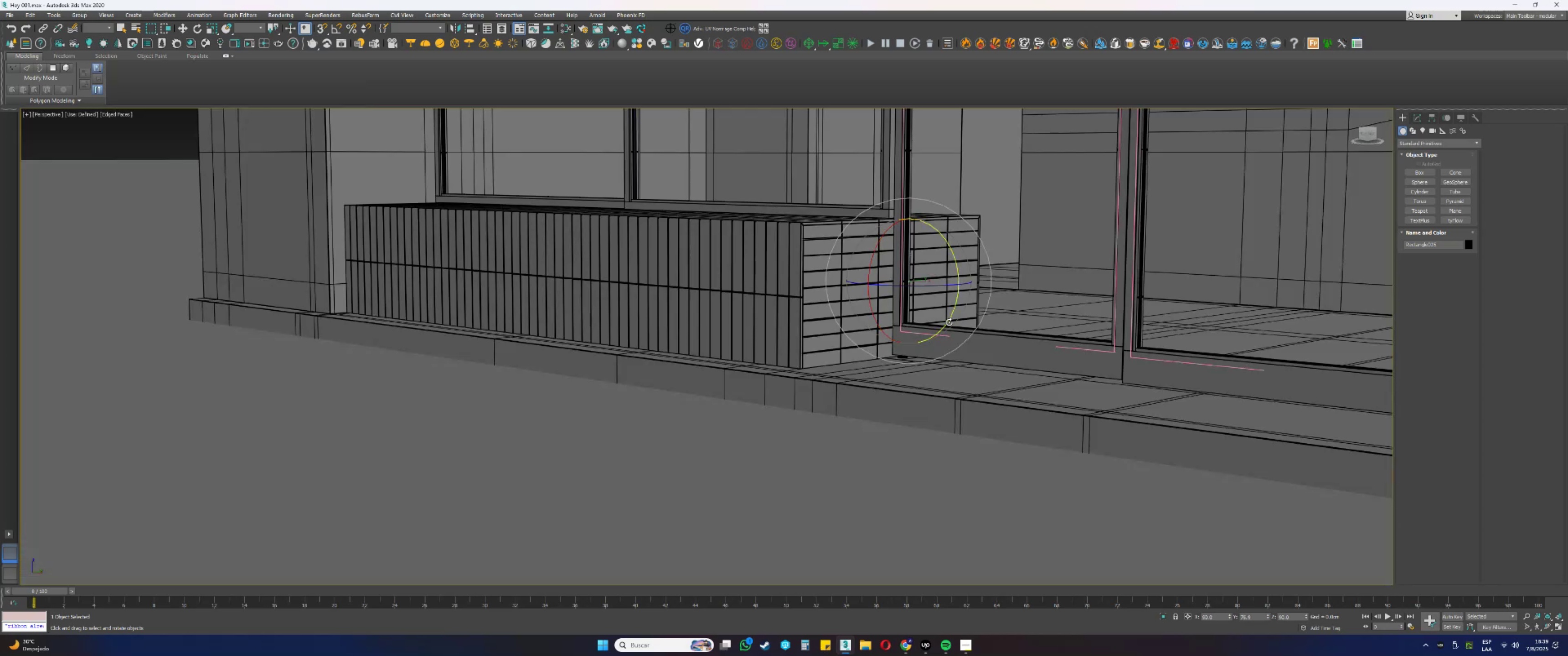 
hold_key(key=AltLeft, duration=0.56)
 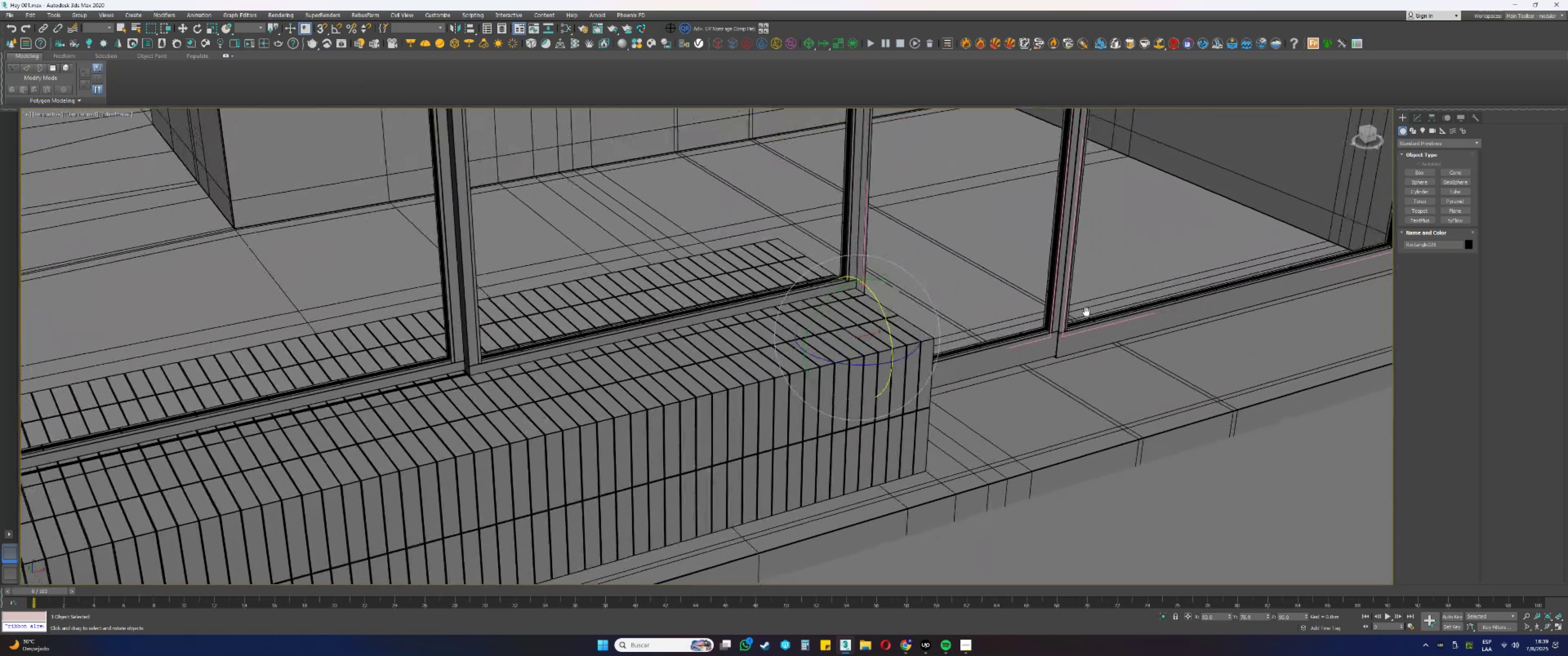 
key(Alt+AltLeft)
 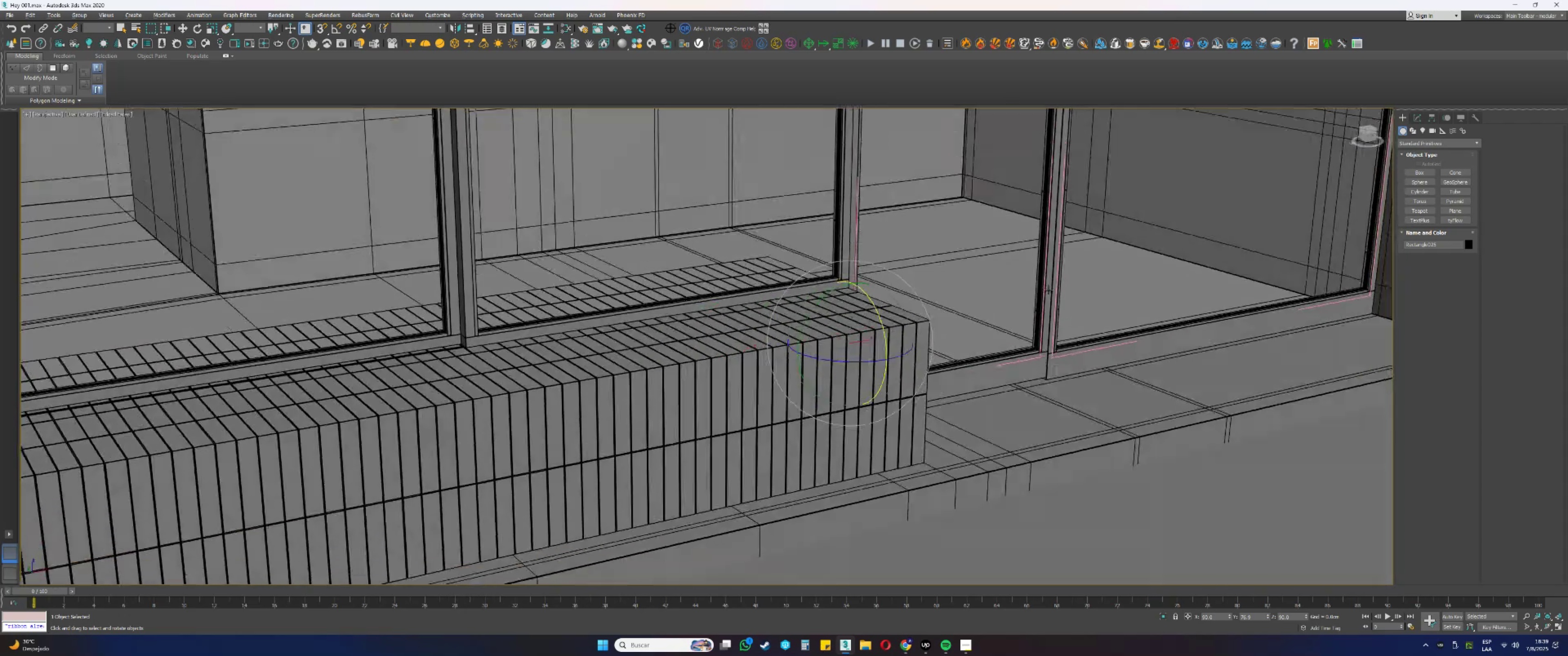 
scroll: coordinate [1035, 302], scroll_direction: up, amount: 8.0
 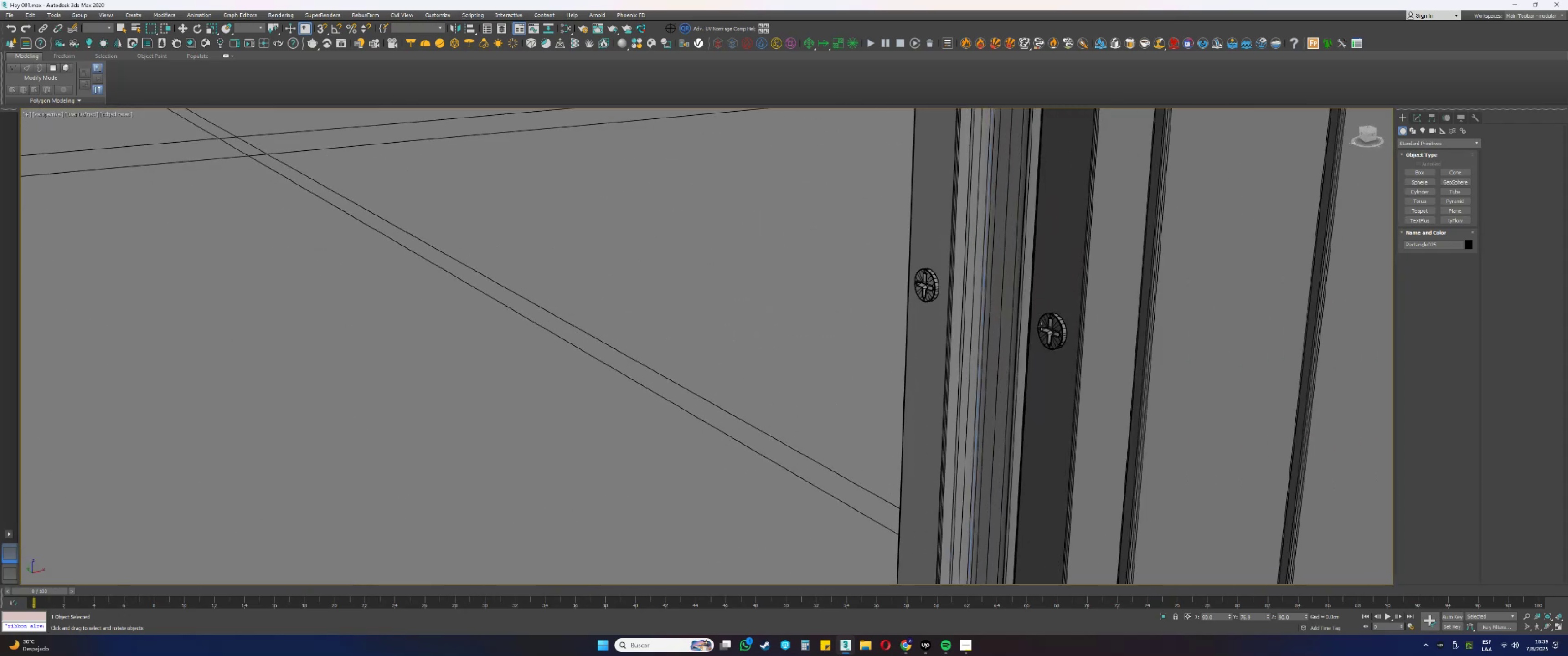 
left_click([1043, 320])
 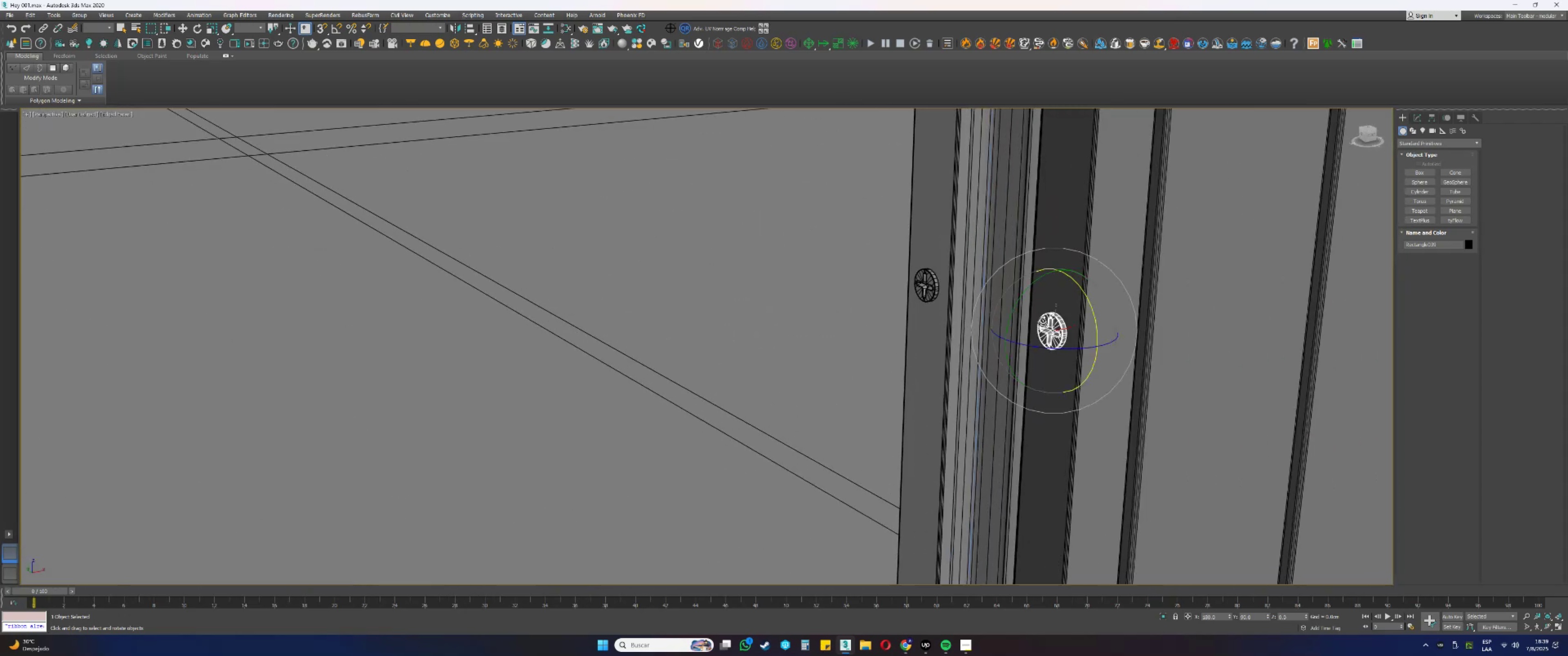 
scroll: coordinate [1042, 335], scroll_direction: up, amount: 2.0
 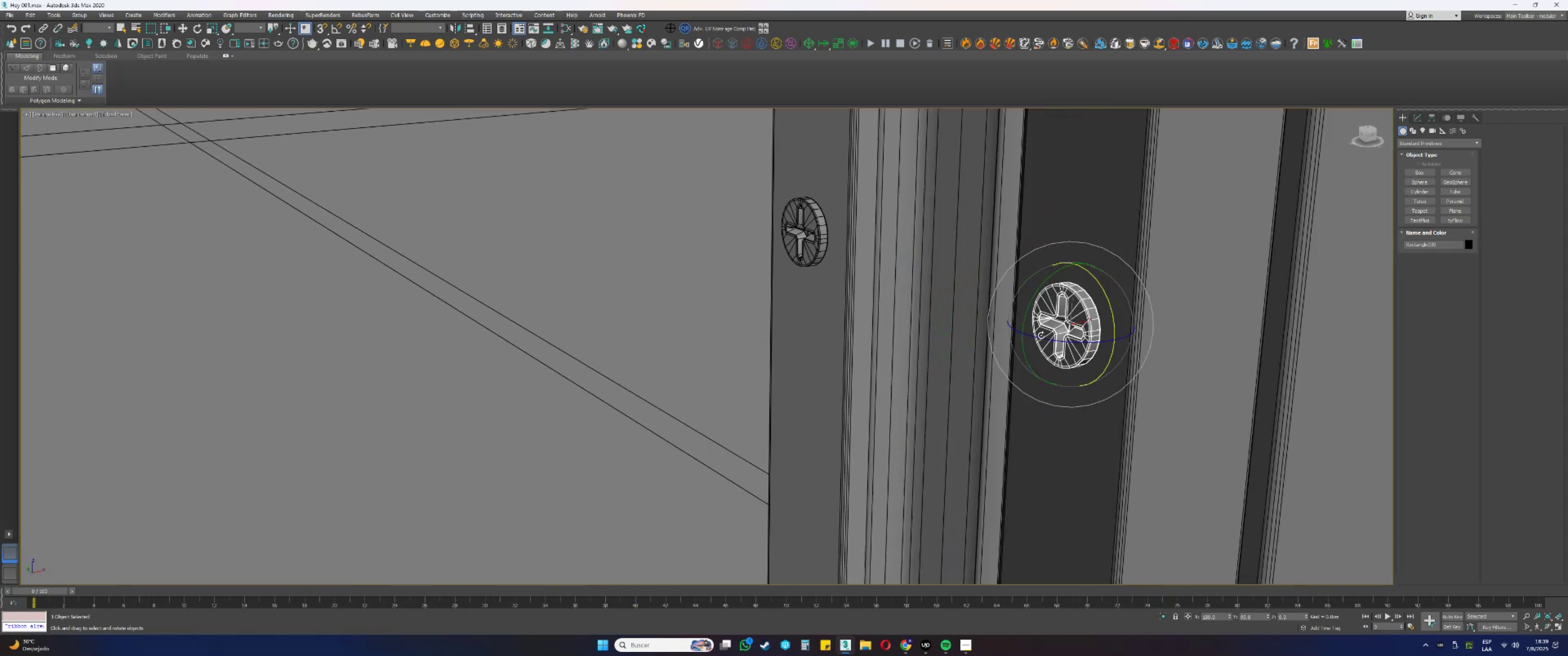 
key(Alt+AltLeft)
 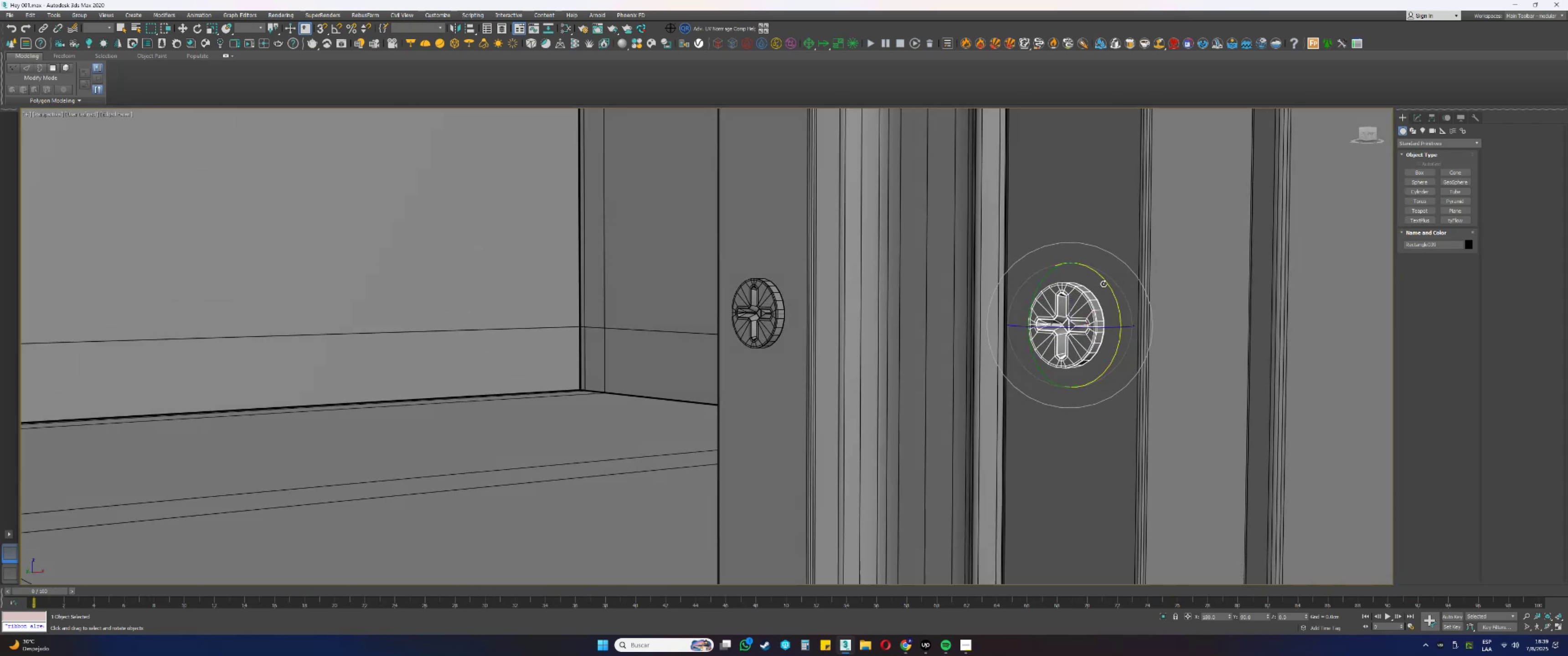 
left_click_drag(start_coordinate=[1107, 284], to_coordinate=[1114, 308])
 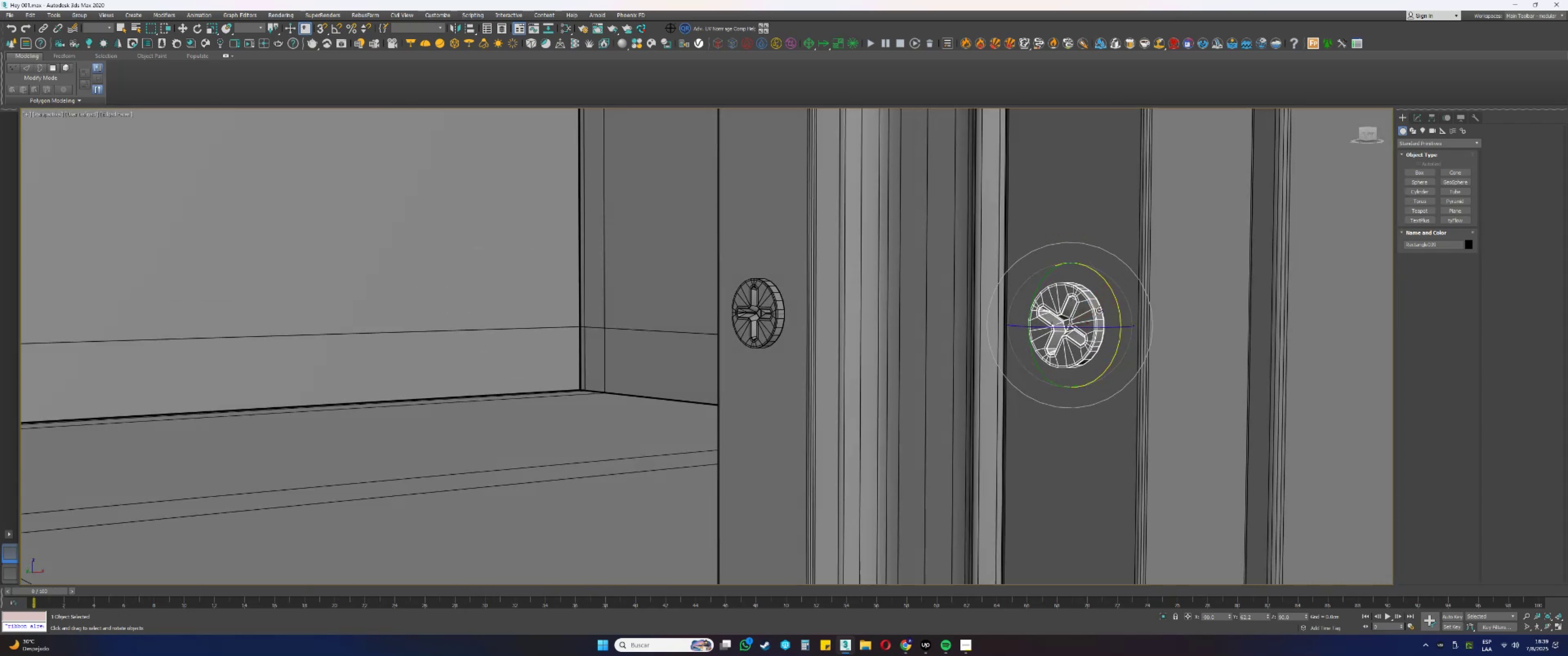 
key(F3)
 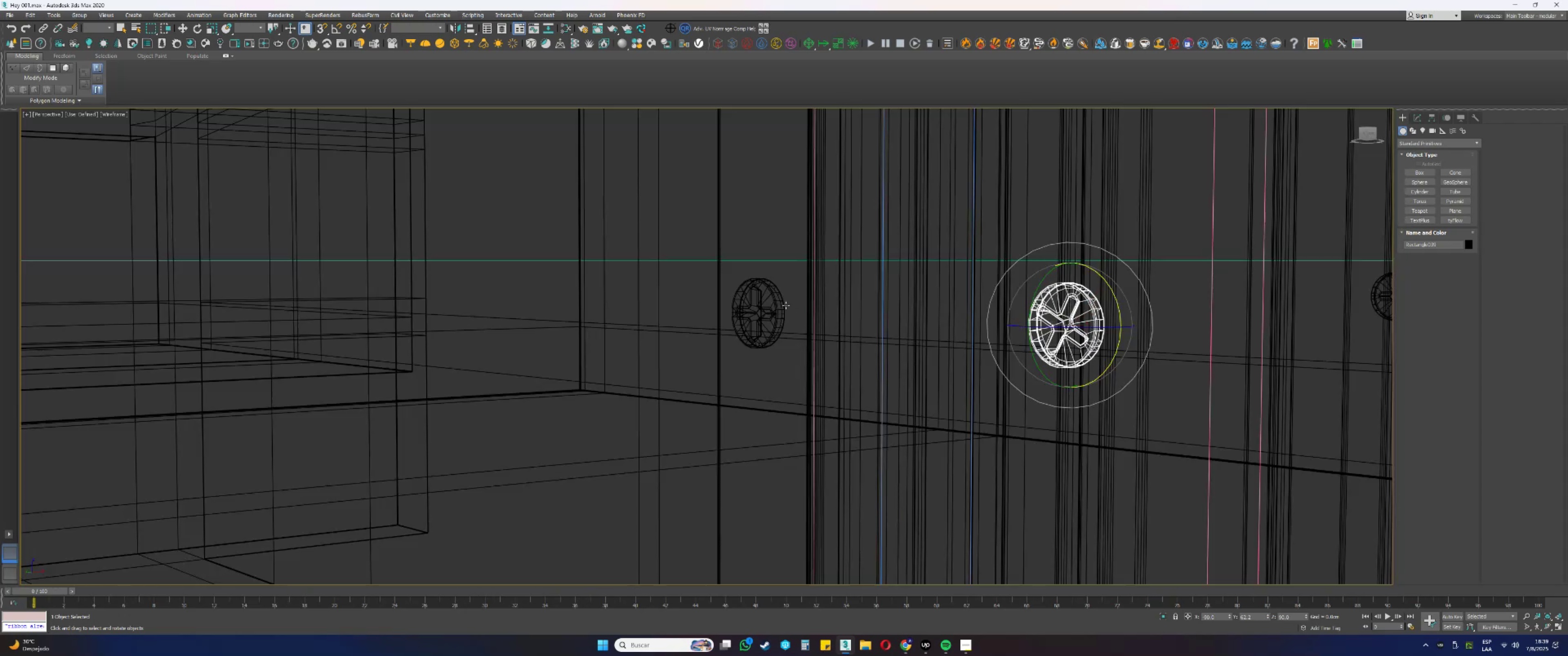 
left_click([778, 302])
 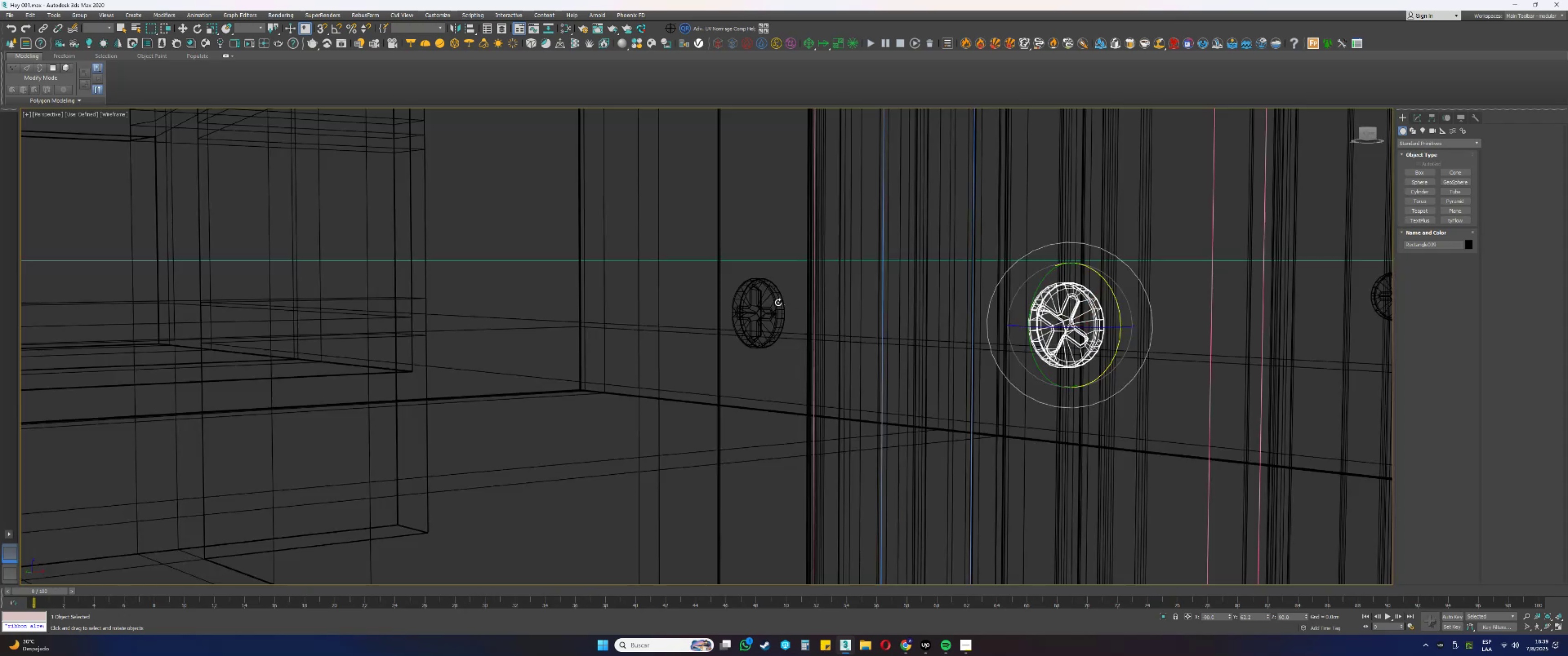 
key(F3)
 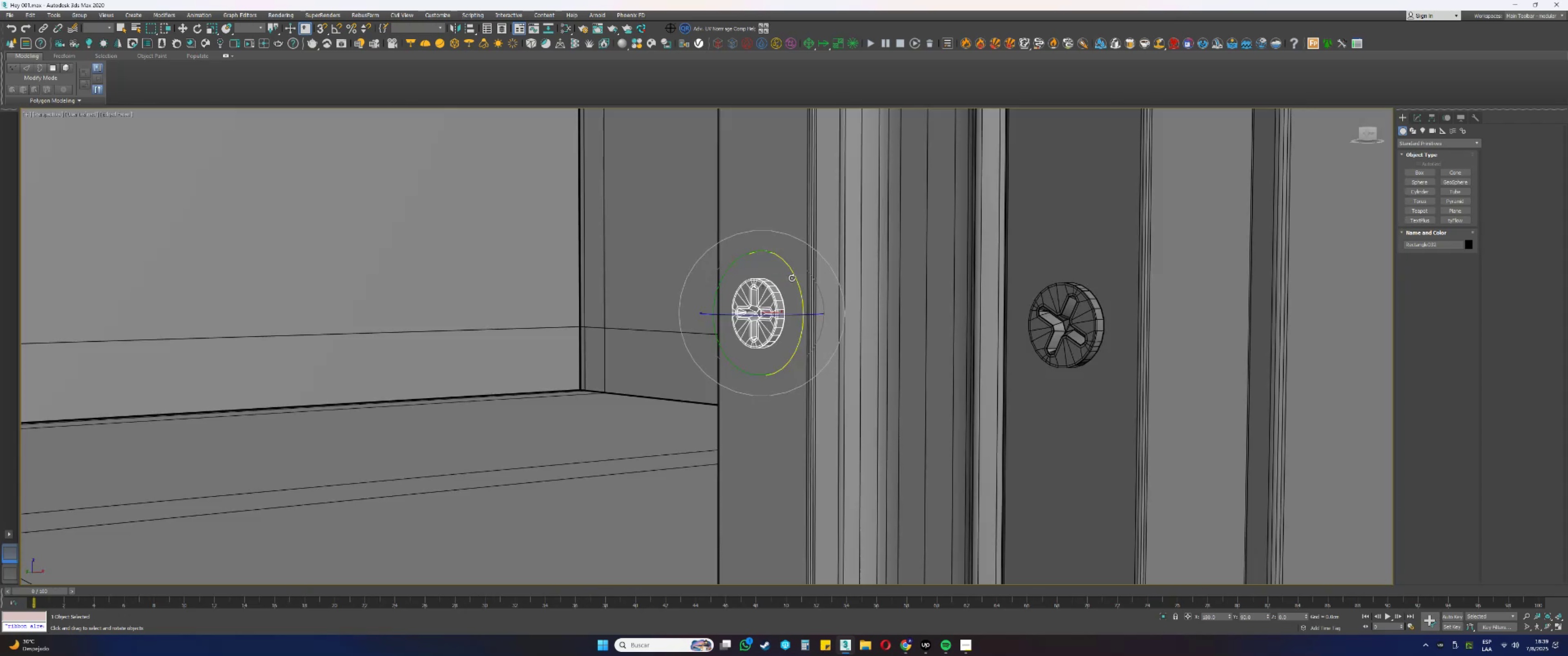 
left_click_drag(start_coordinate=[795, 280], to_coordinate=[759, 200])
 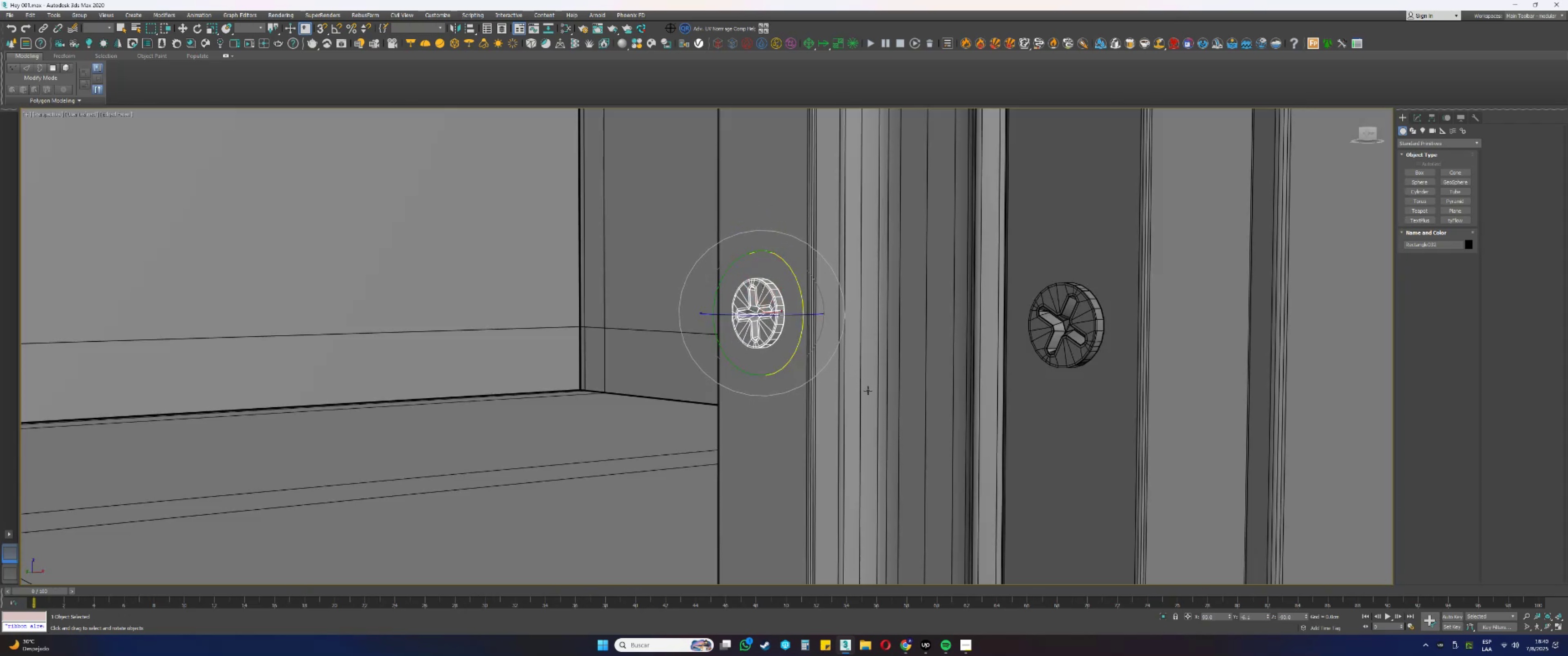 
scroll: coordinate [883, 384], scroll_direction: down, amount: 7.0
 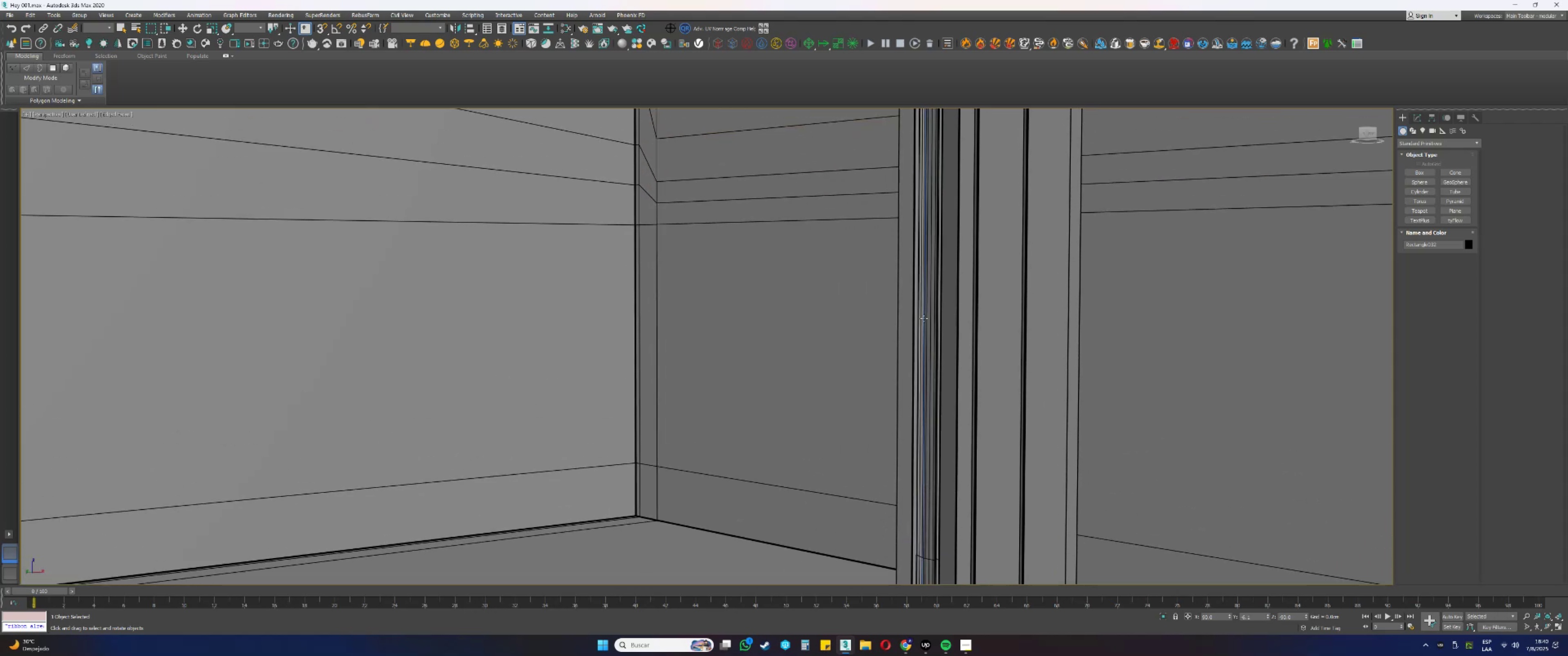 
scroll: coordinate [955, 393], scroll_direction: up, amount: 4.0
 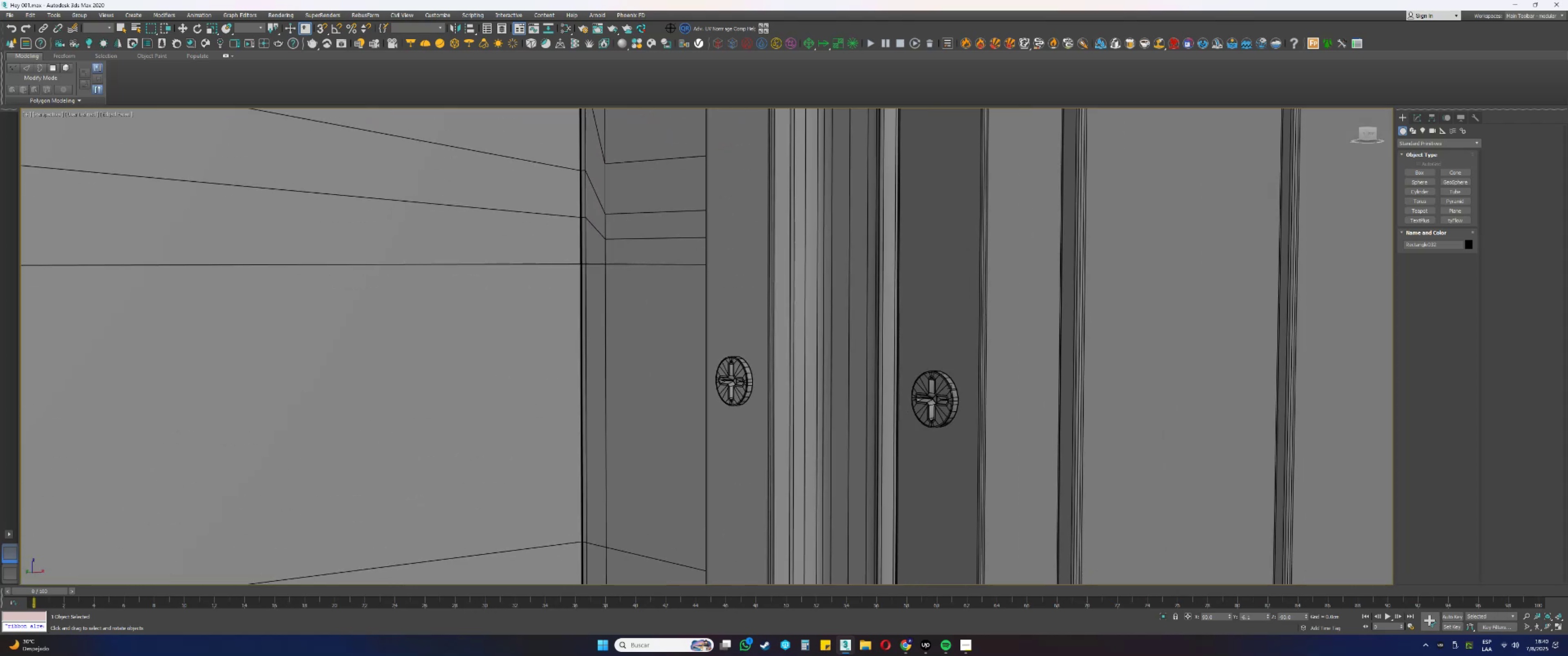 
left_click([948, 384])
 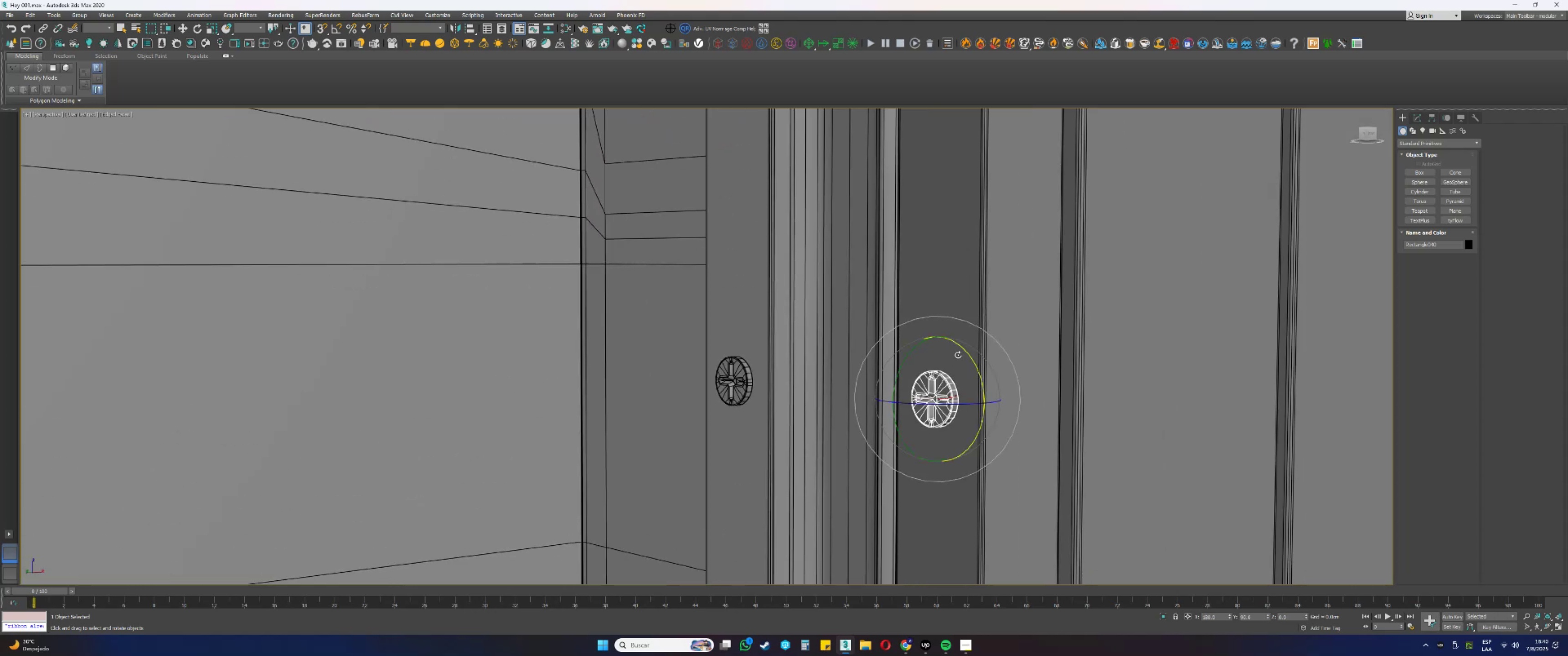 
left_click_drag(start_coordinate=[968, 352], to_coordinate=[946, 324])
 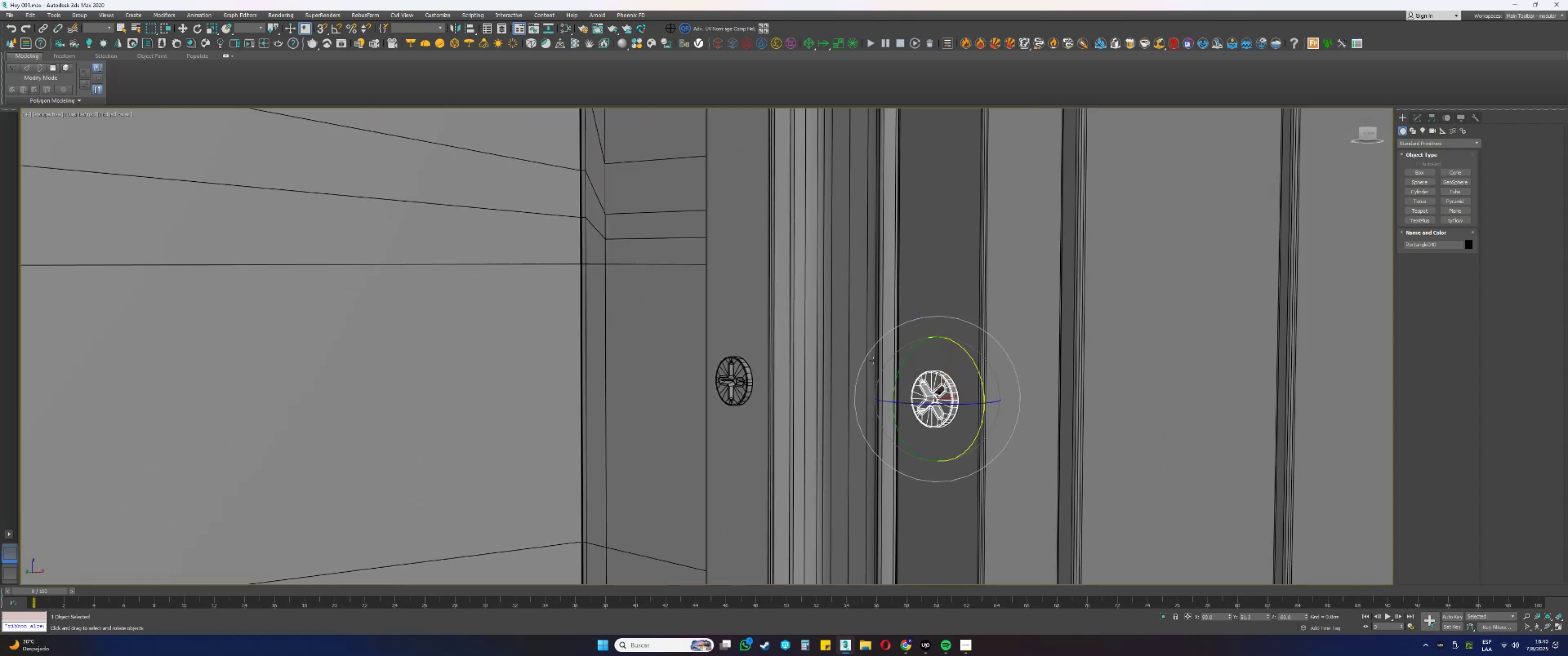 
key(F3)
 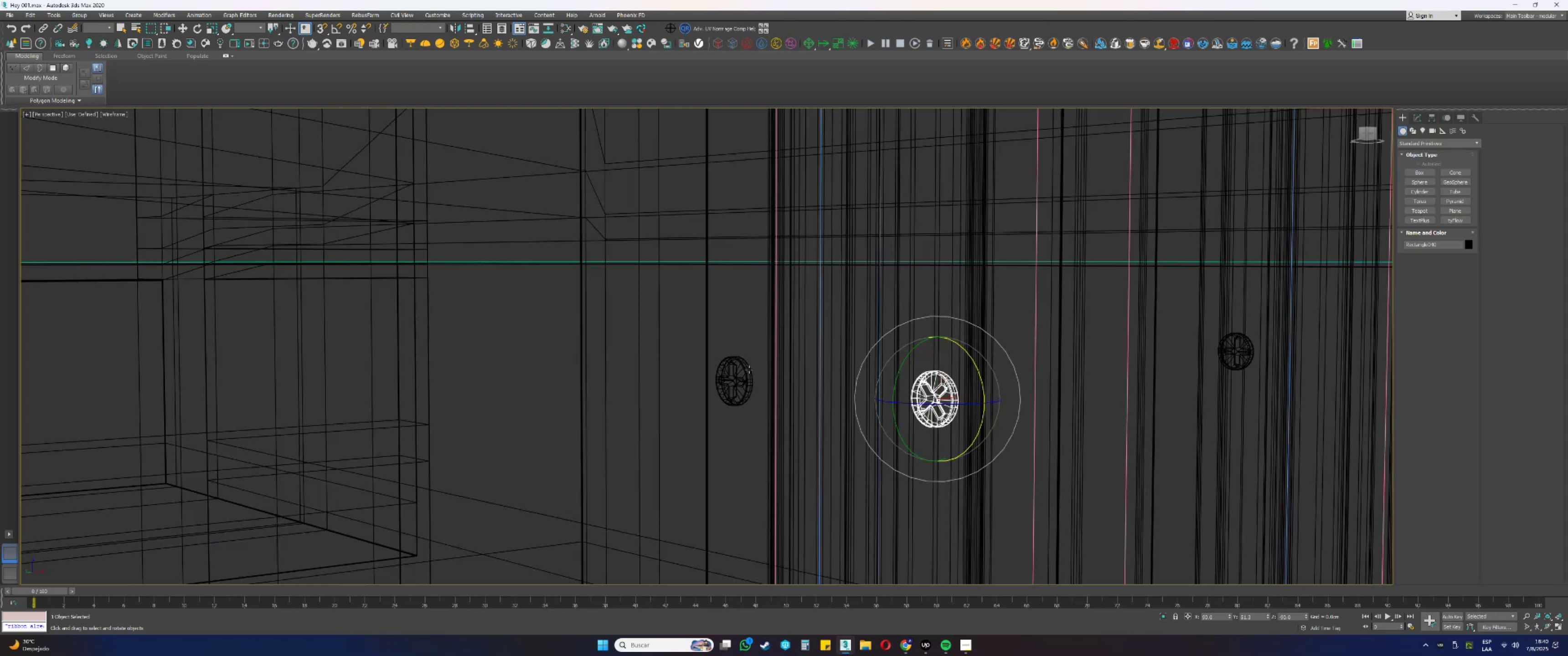 
key(F3)
 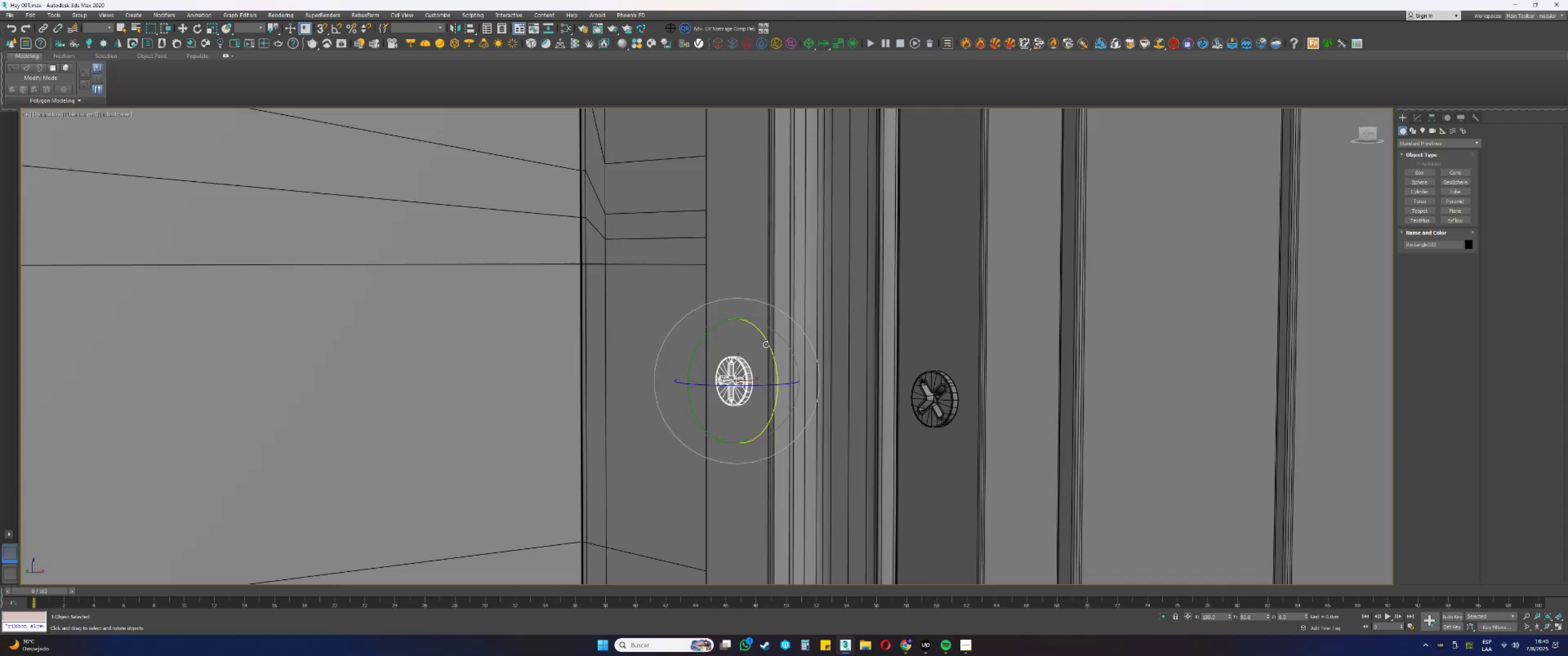 
left_click_drag(start_coordinate=[770, 346], to_coordinate=[766, 375])
 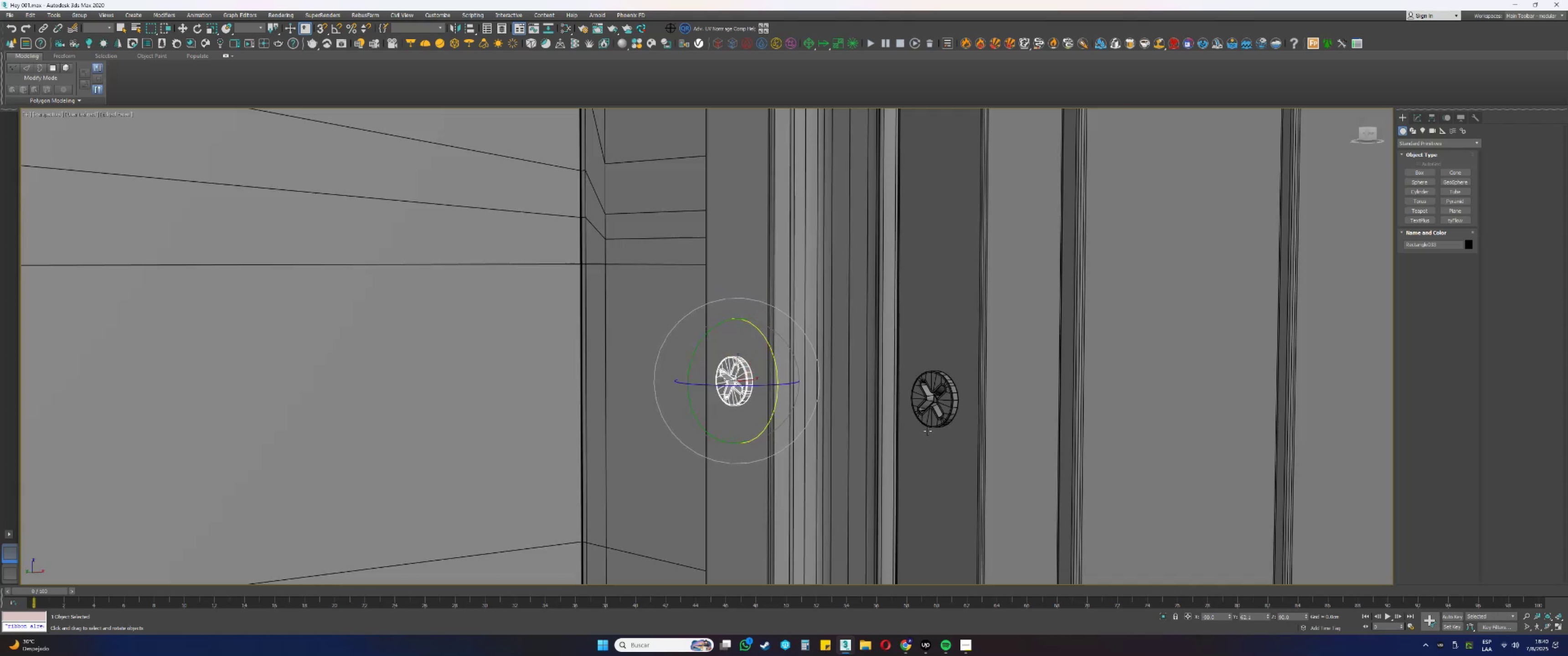 
scroll: coordinate [928, 468], scroll_direction: down, amount: 7.0
 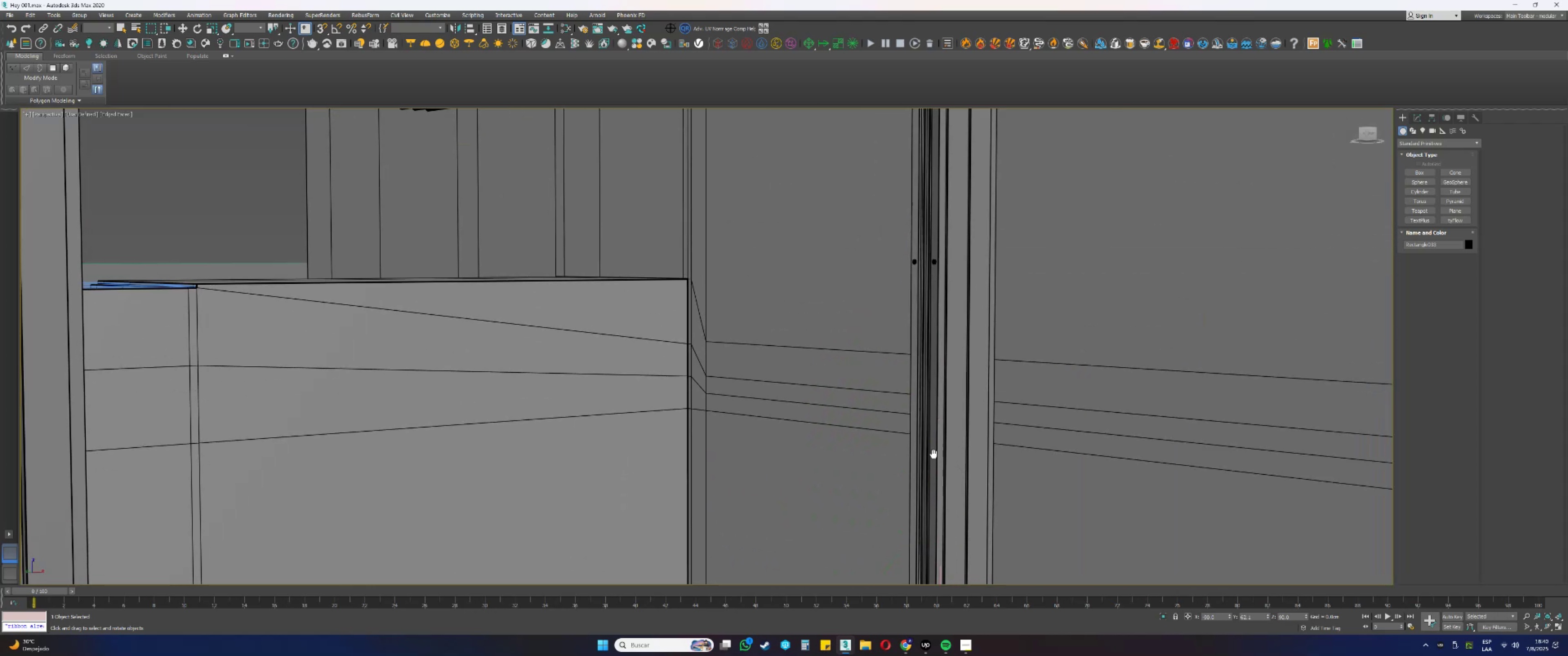 
scroll: coordinate [908, 286], scroll_direction: up, amount: 7.0
 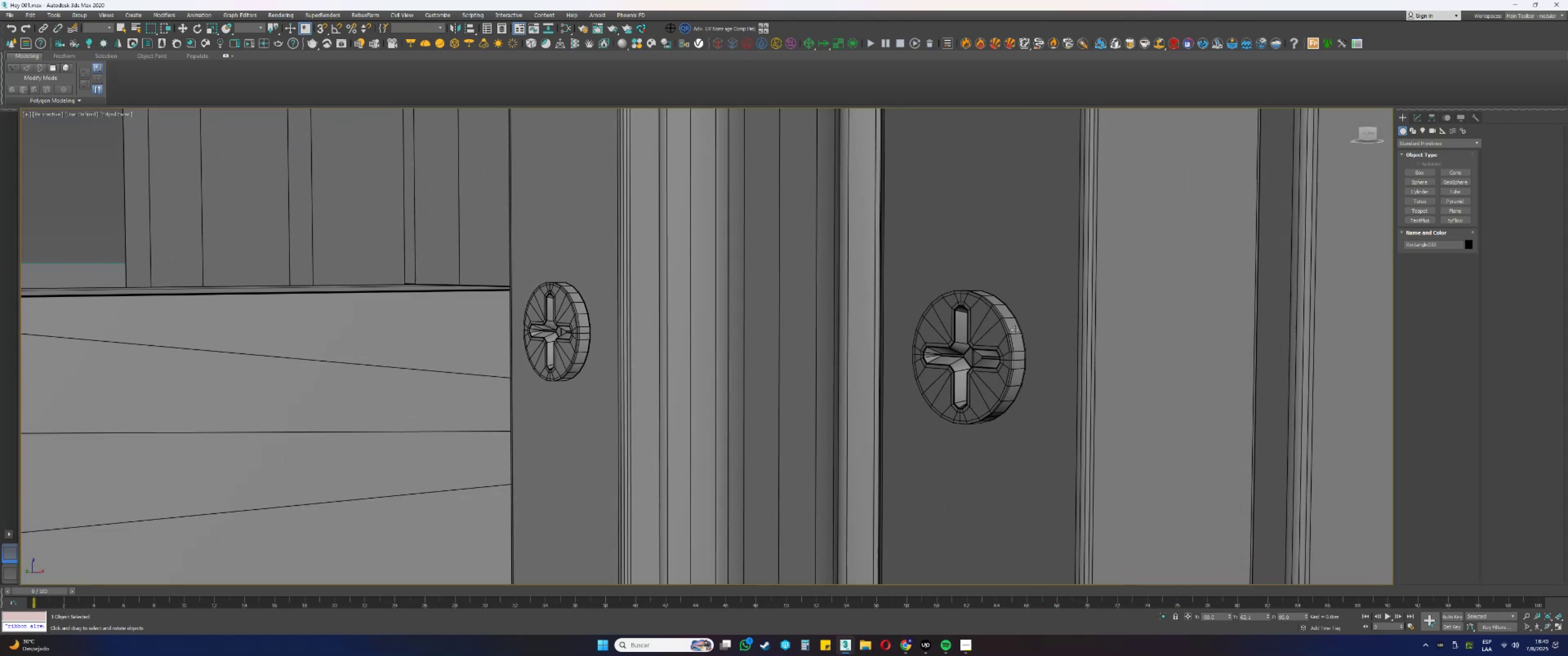 
left_click([991, 323])
 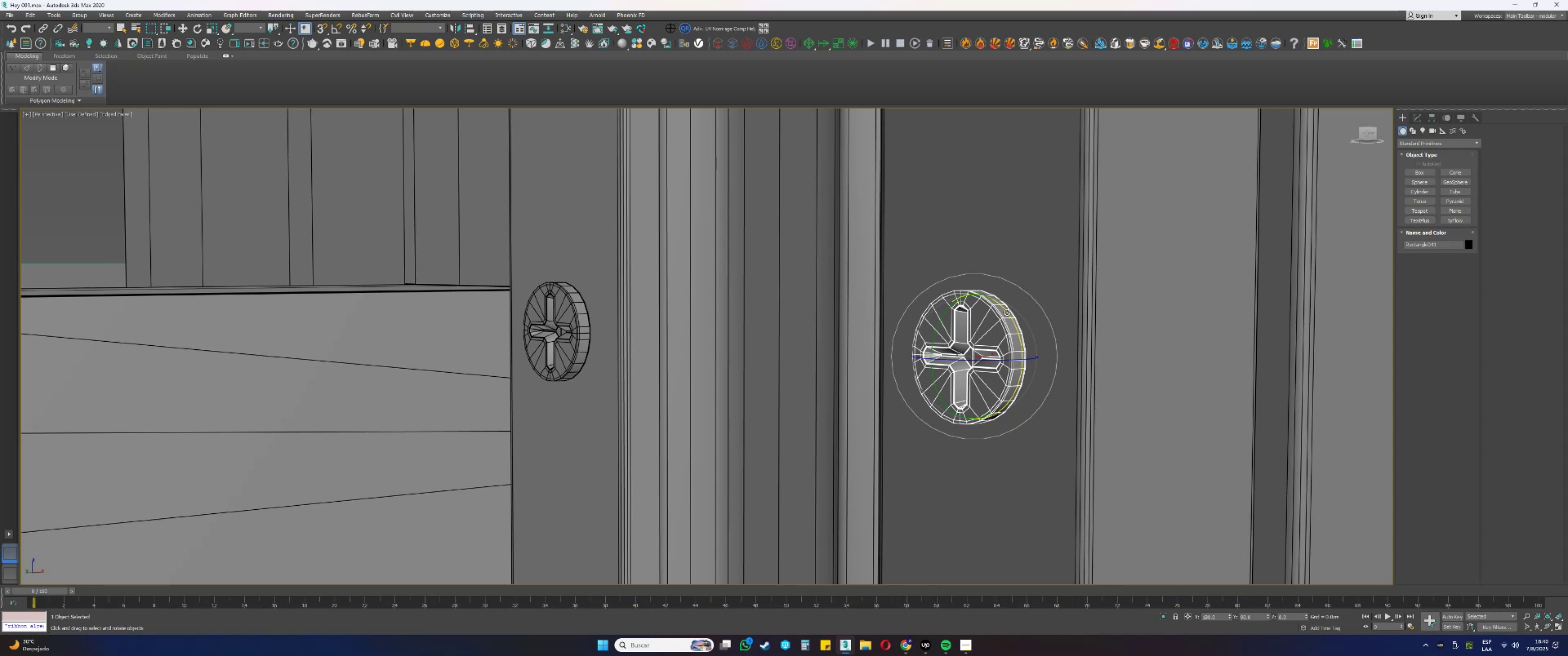 
left_click_drag(start_coordinate=[1006, 313], to_coordinate=[1030, 360])
 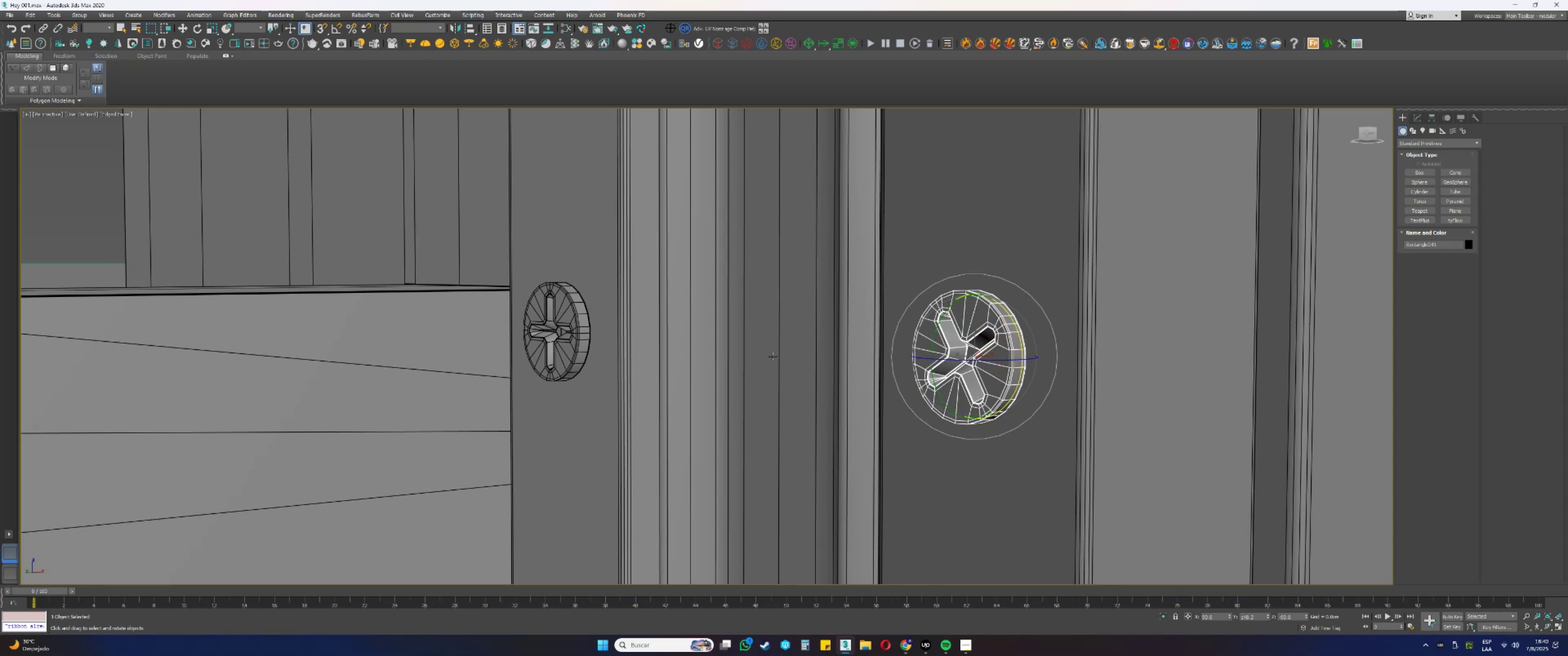 
key(F3)
 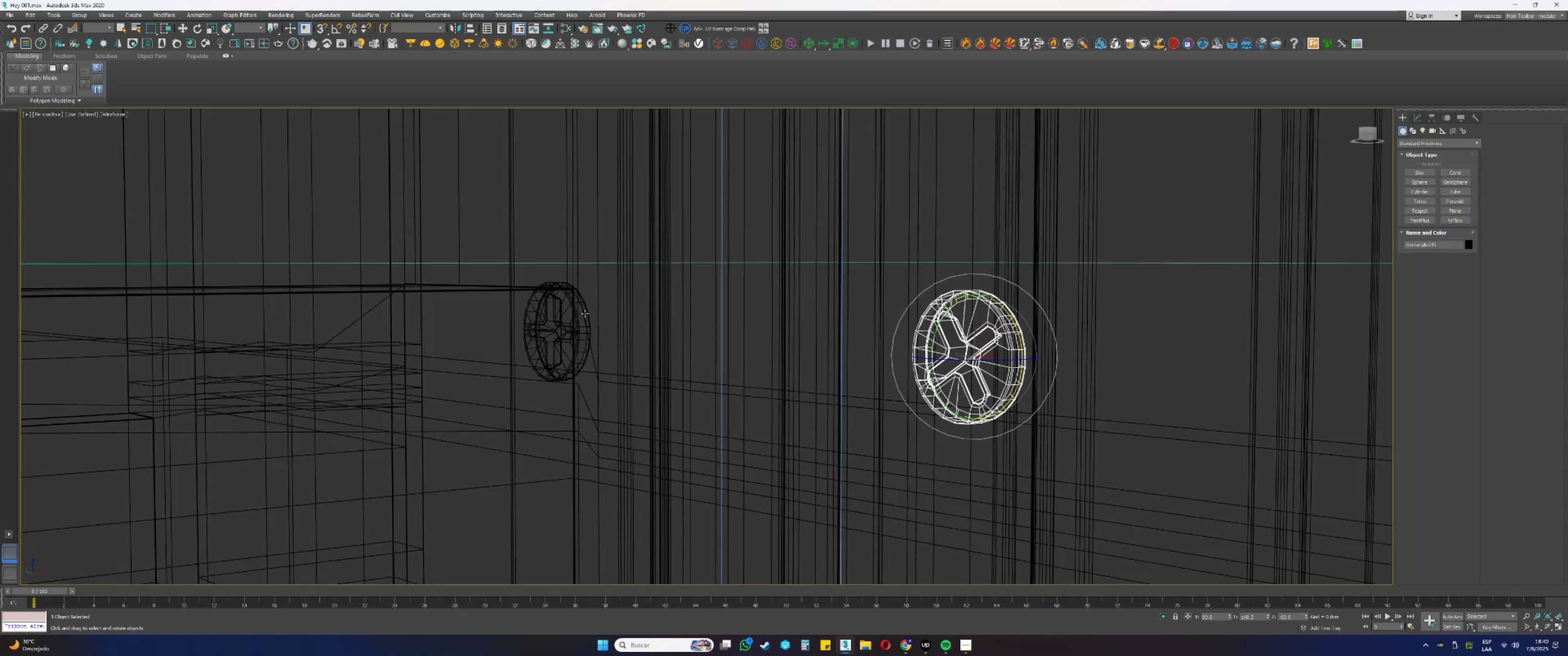 
left_click([578, 313])
 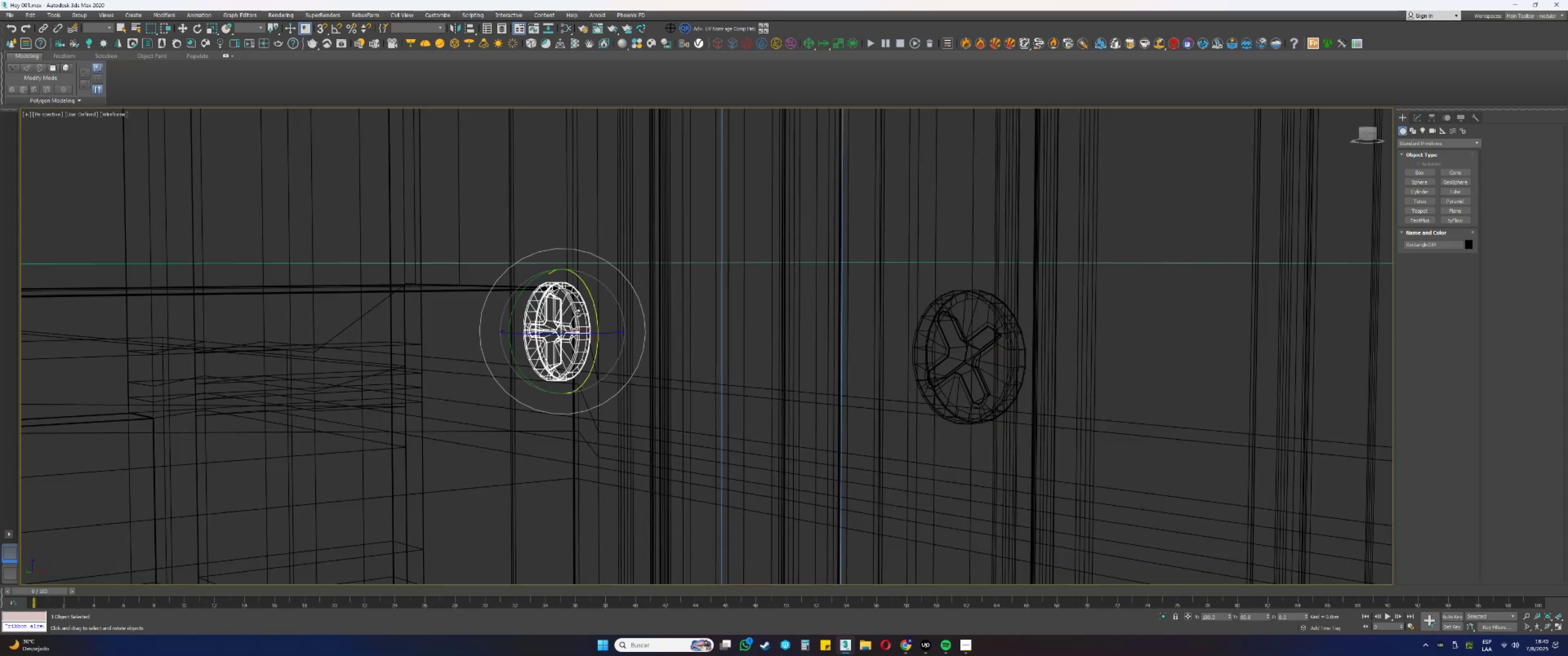 
key(F3)
 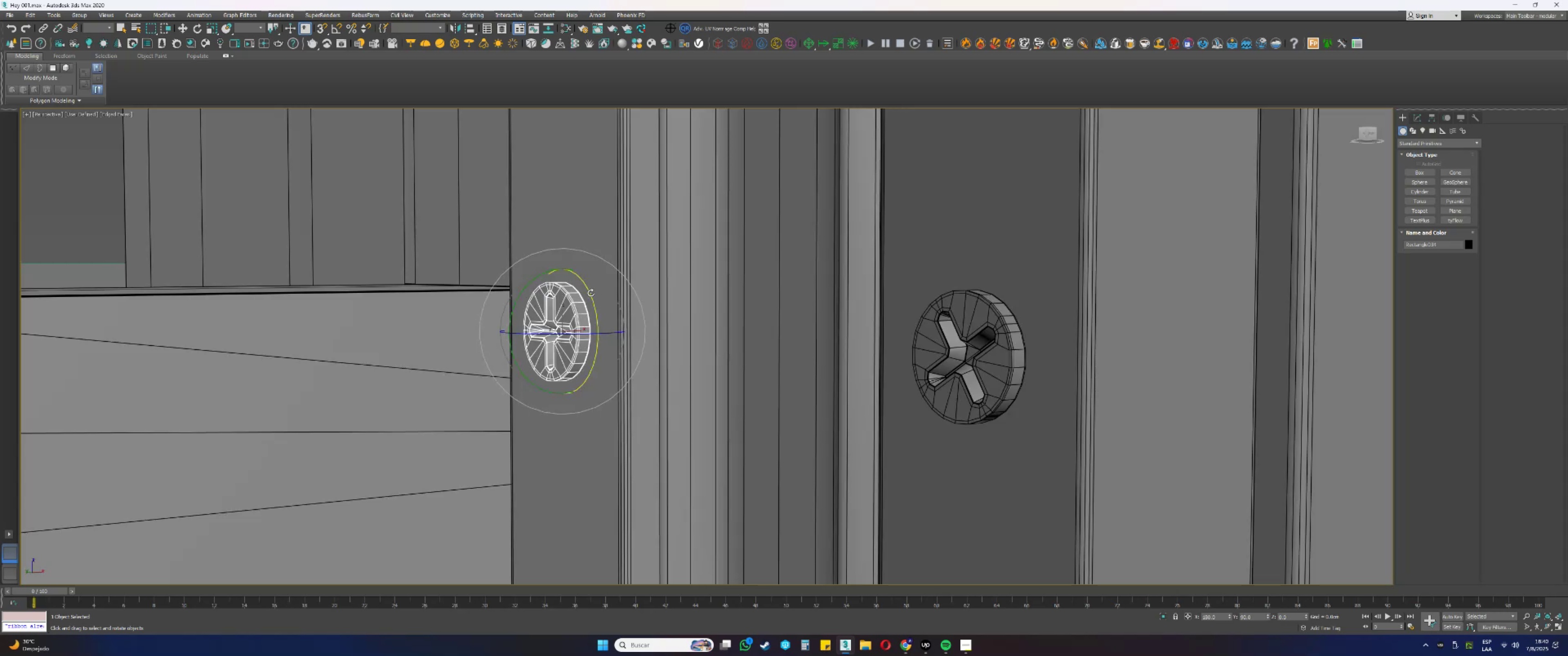 
left_click_drag(start_coordinate=[589, 291], to_coordinate=[614, 355])
 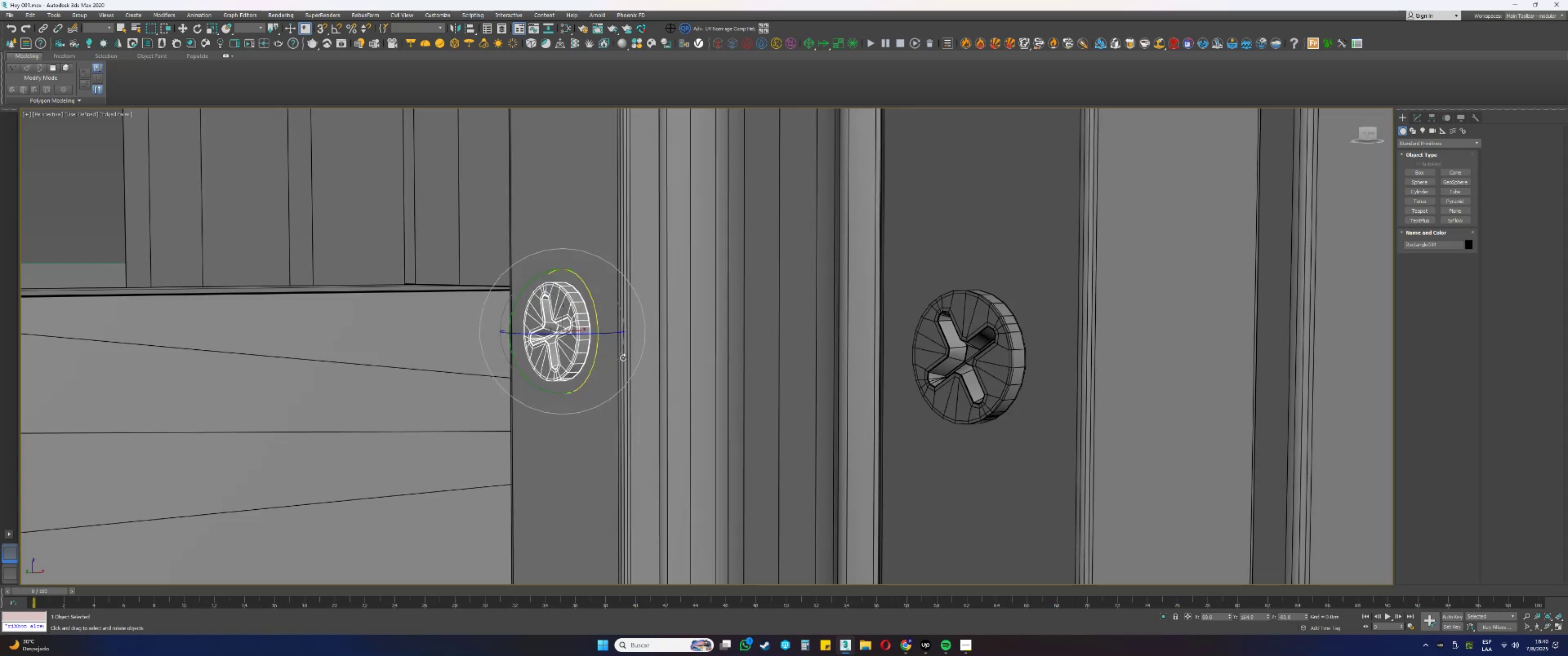 
scroll: coordinate [786, 384], scroll_direction: down, amount: 9.0
 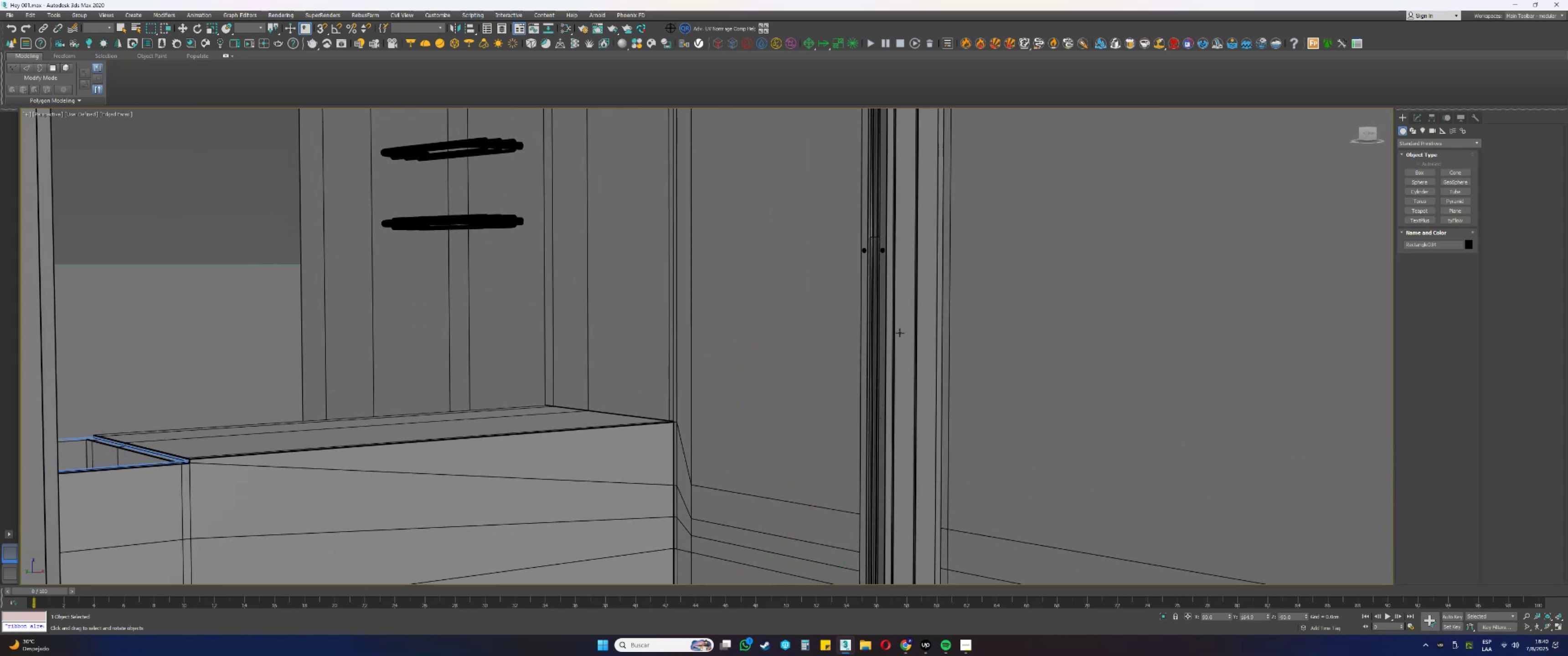 
scroll: coordinate [882, 320], scroll_direction: up, amount: 7.0
 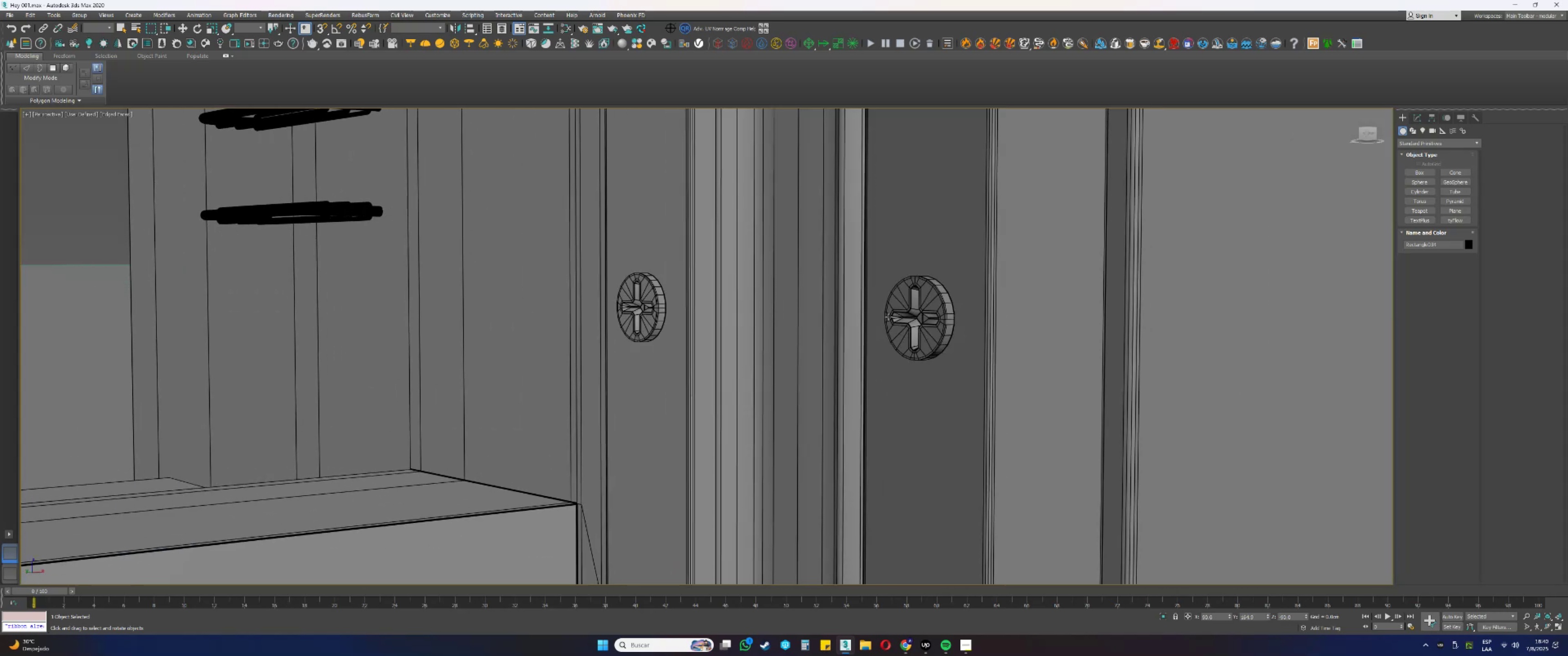 
left_click([890, 314])
 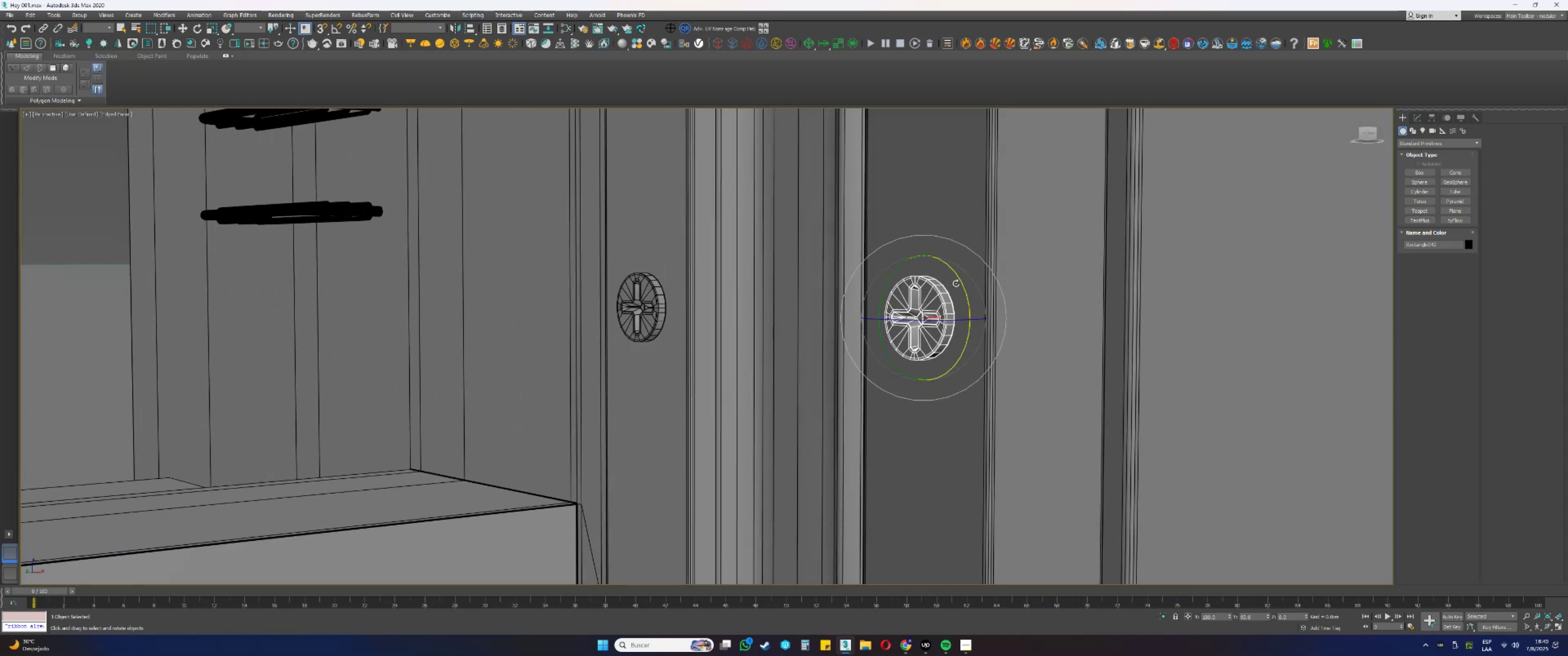 
left_click_drag(start_coordinate=[959, 279], to_coordinate=[974, 327])
 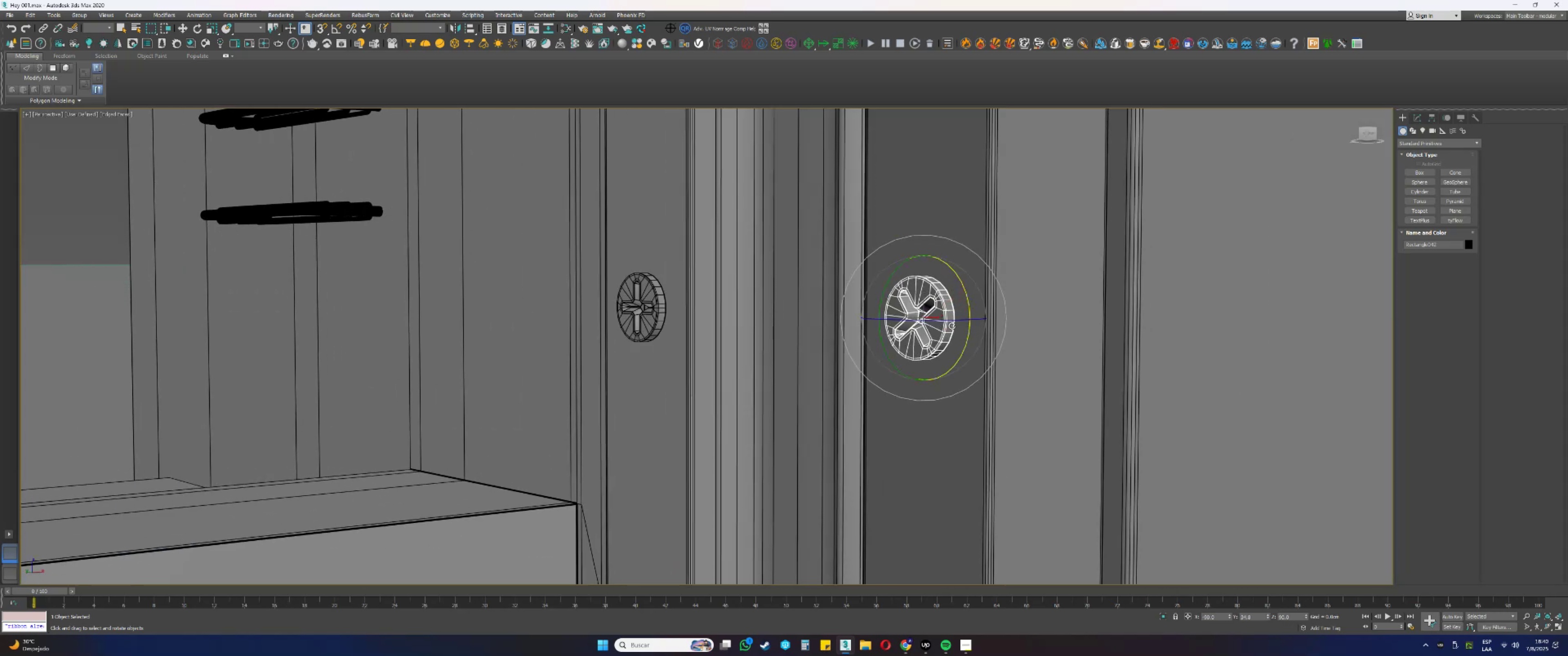 
key(F3)
 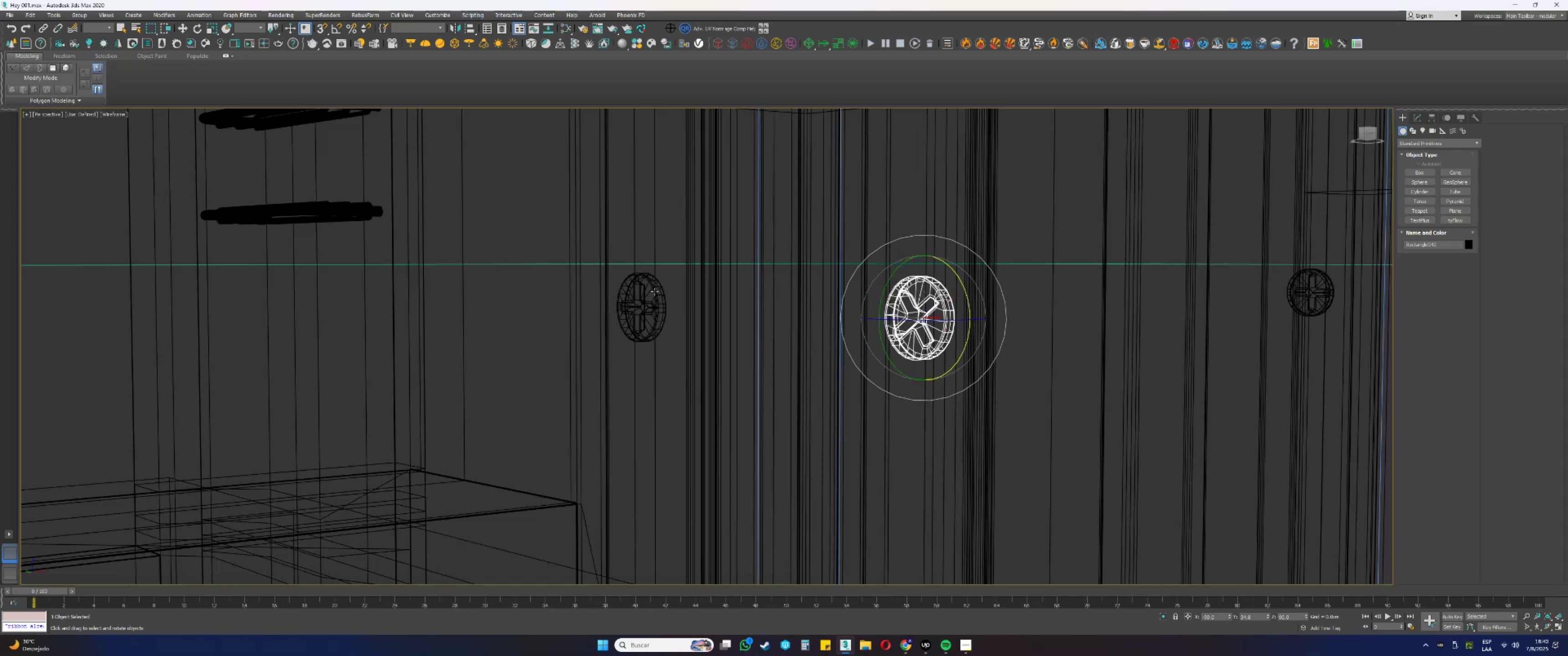 
key(F3)
 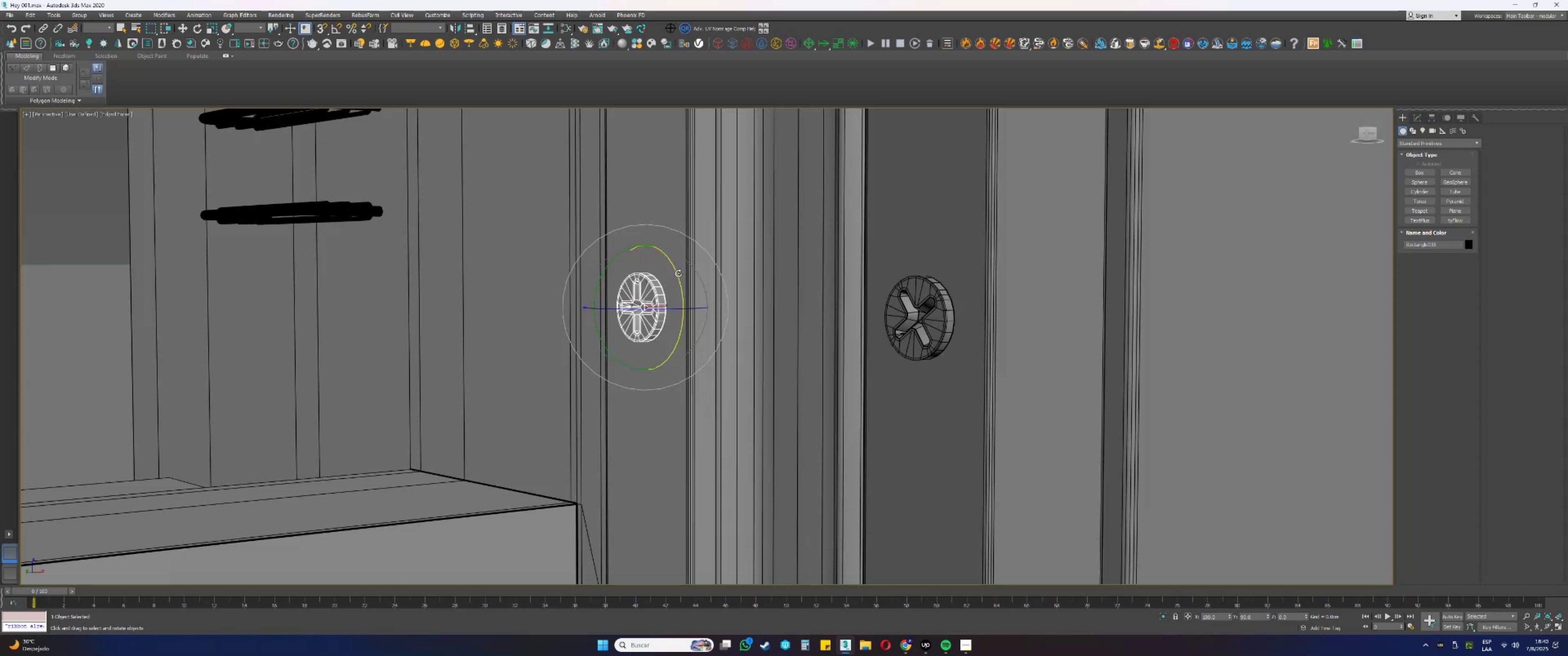 
left_click_drag(start_coordinate=[677, 272], to_coordinate=[717, 375])
 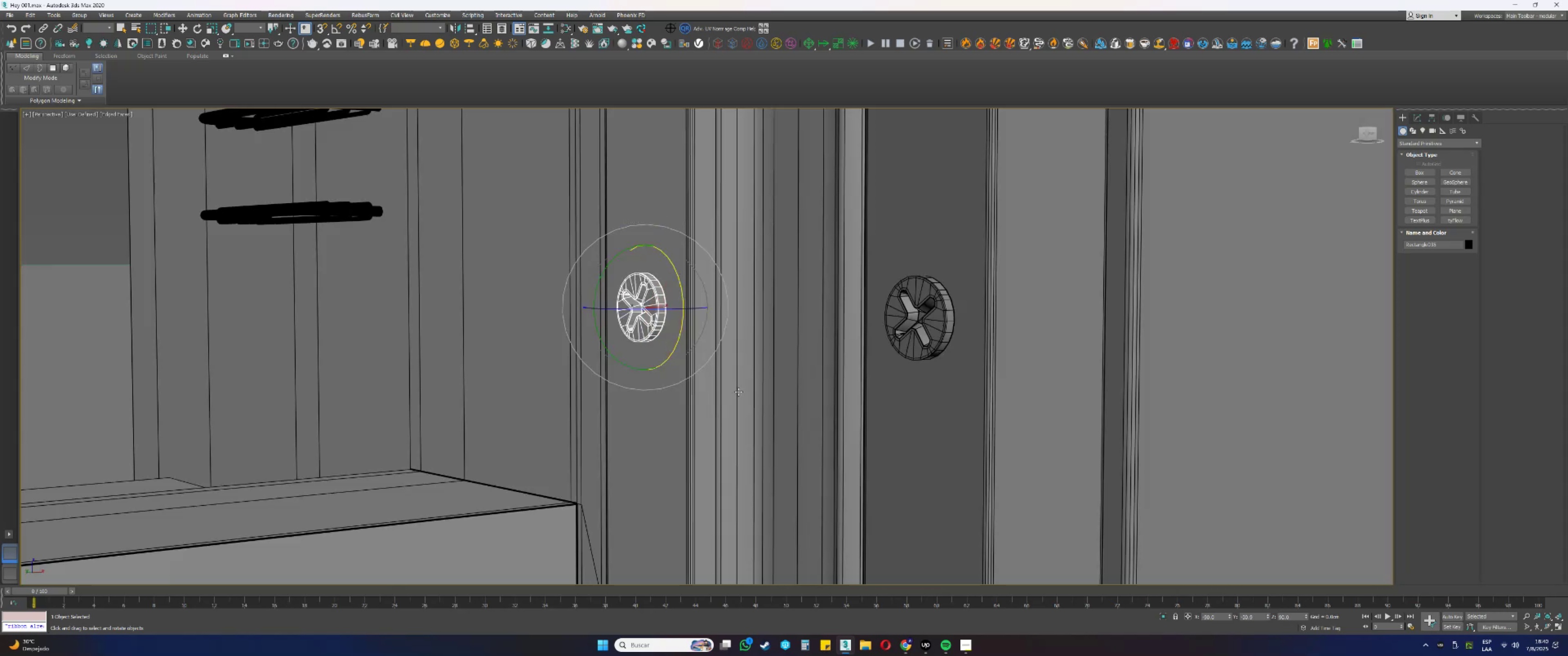 
scroll: coordinate [791, 448], scroll_direction: down, amount: 10.0
 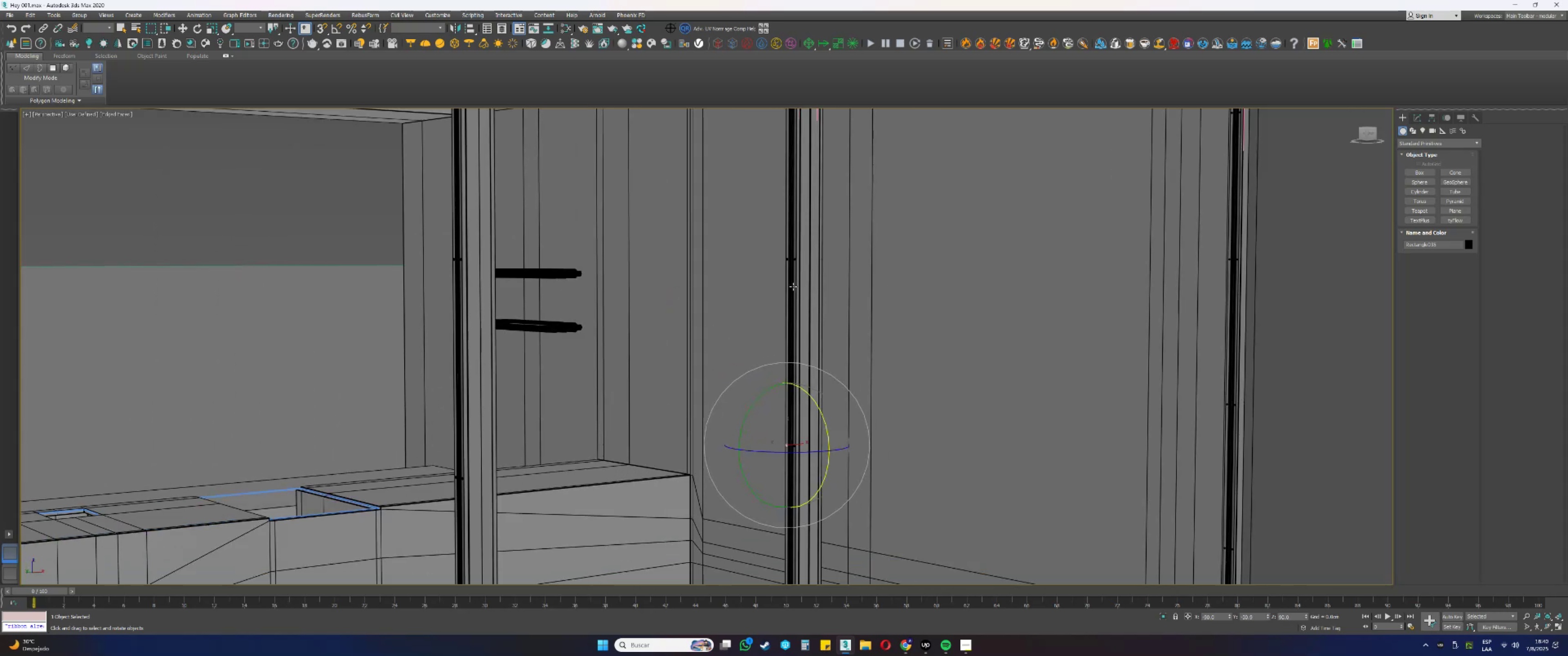 
scroll: coordinate [824, 275], scroll_direction: up, amount: 9.0
 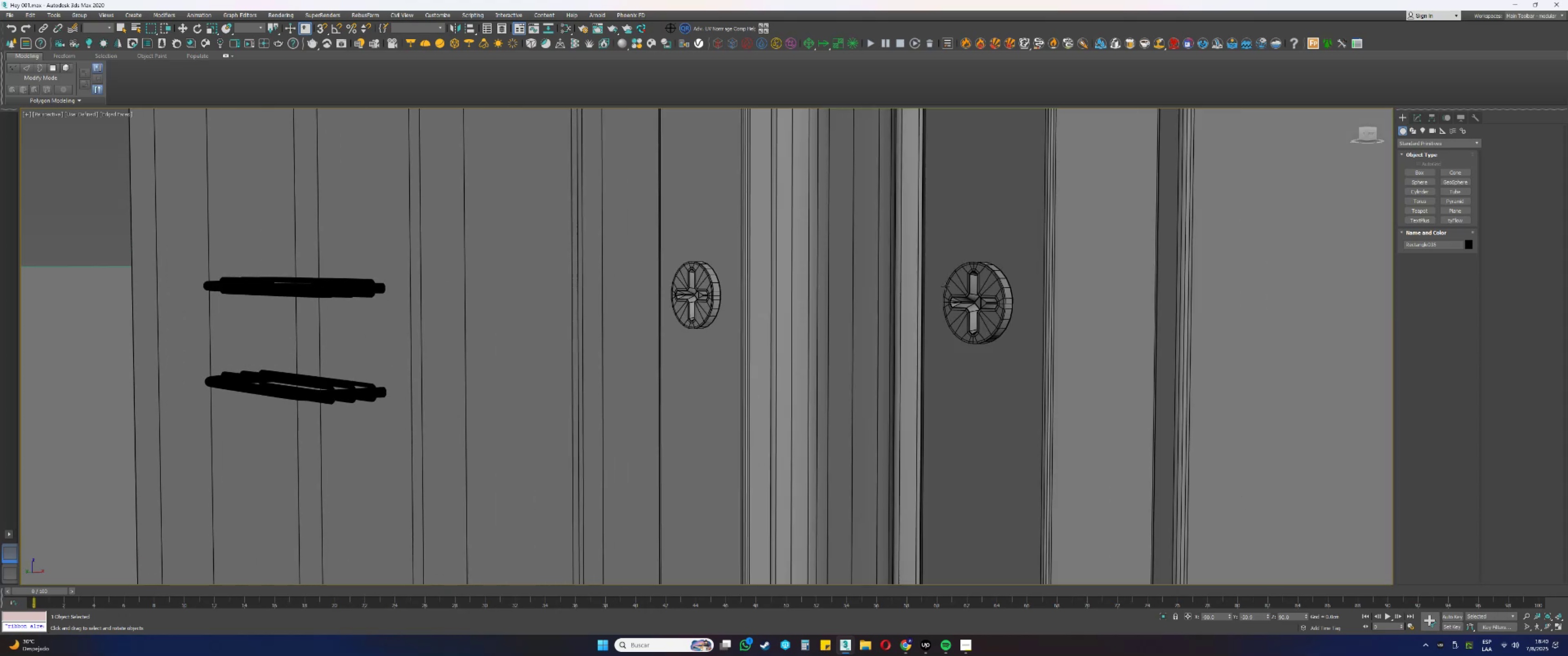 
left_click([958, 283])
 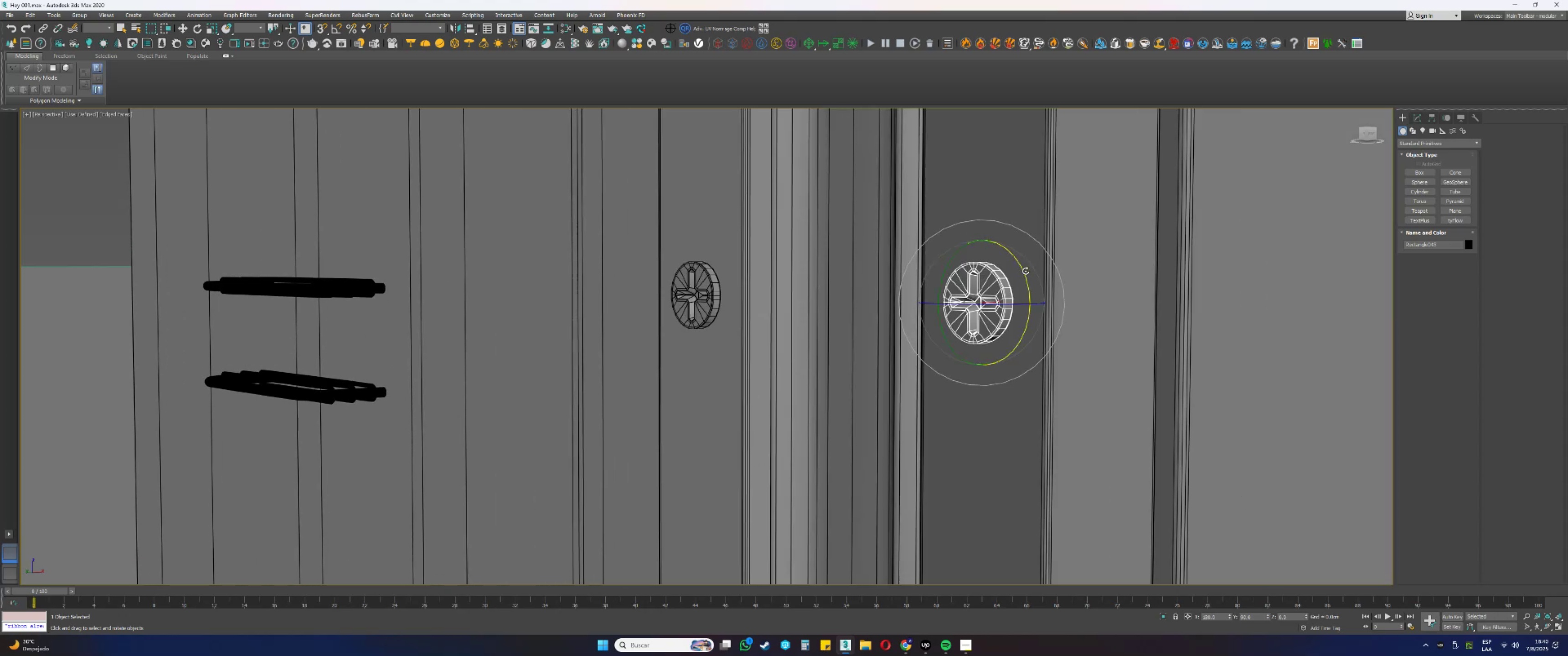 
left_click_drag(start_coordinate=[1022, 265], to_coordinate=[1052, 347])
 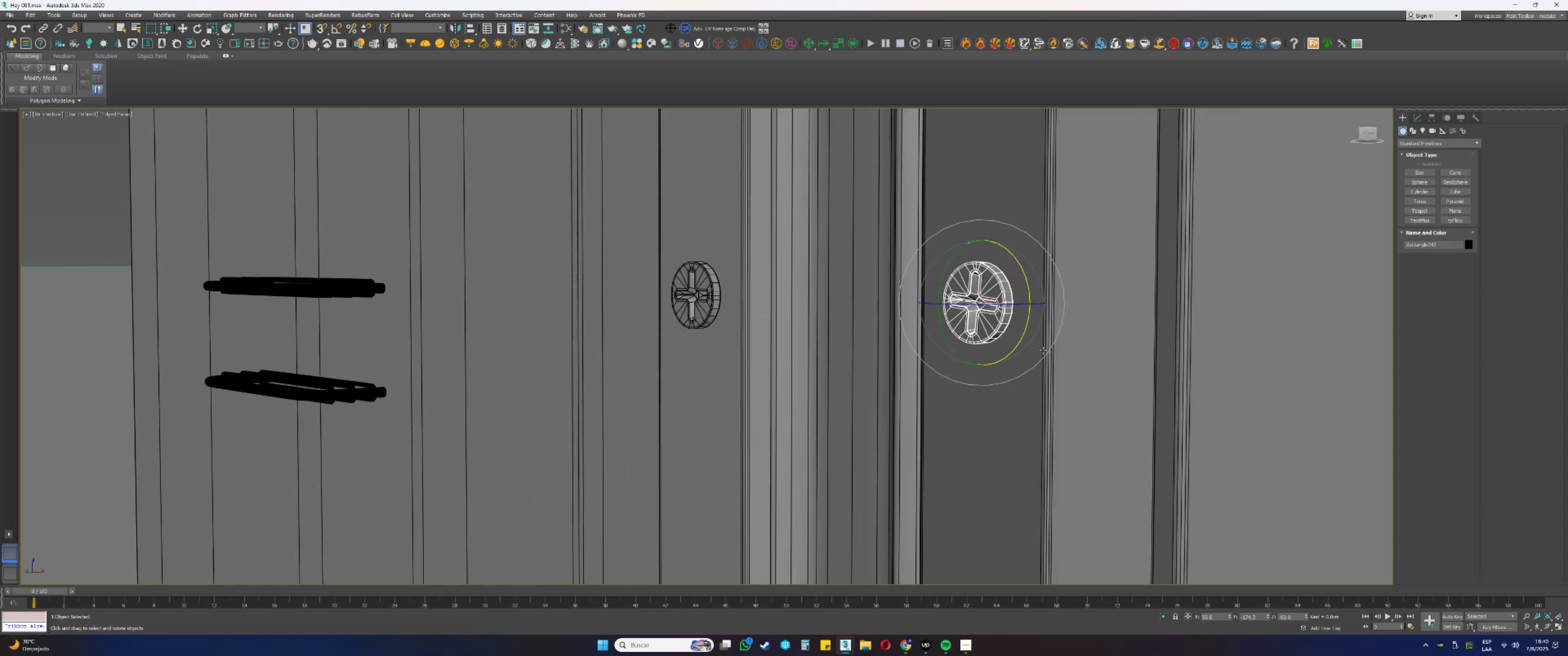 
key(F3)
 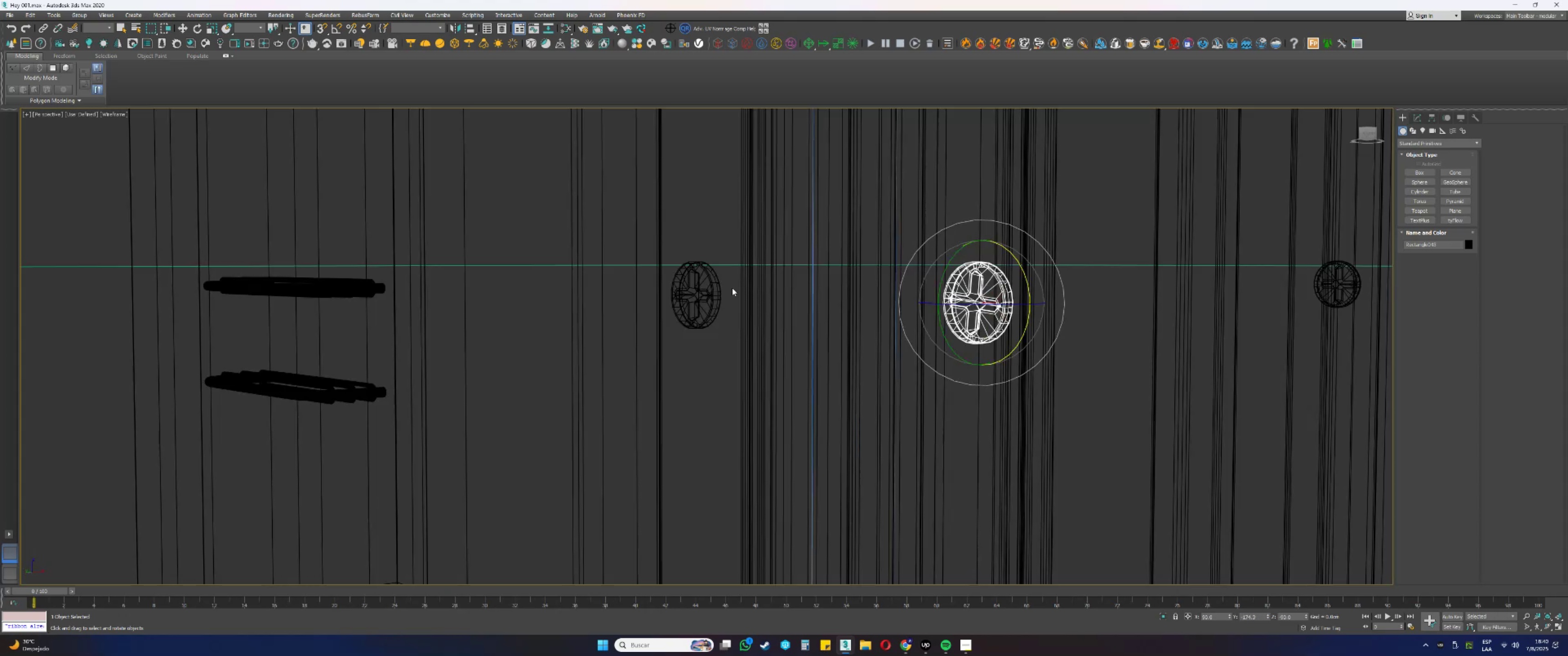 
left_click([706, 287])
 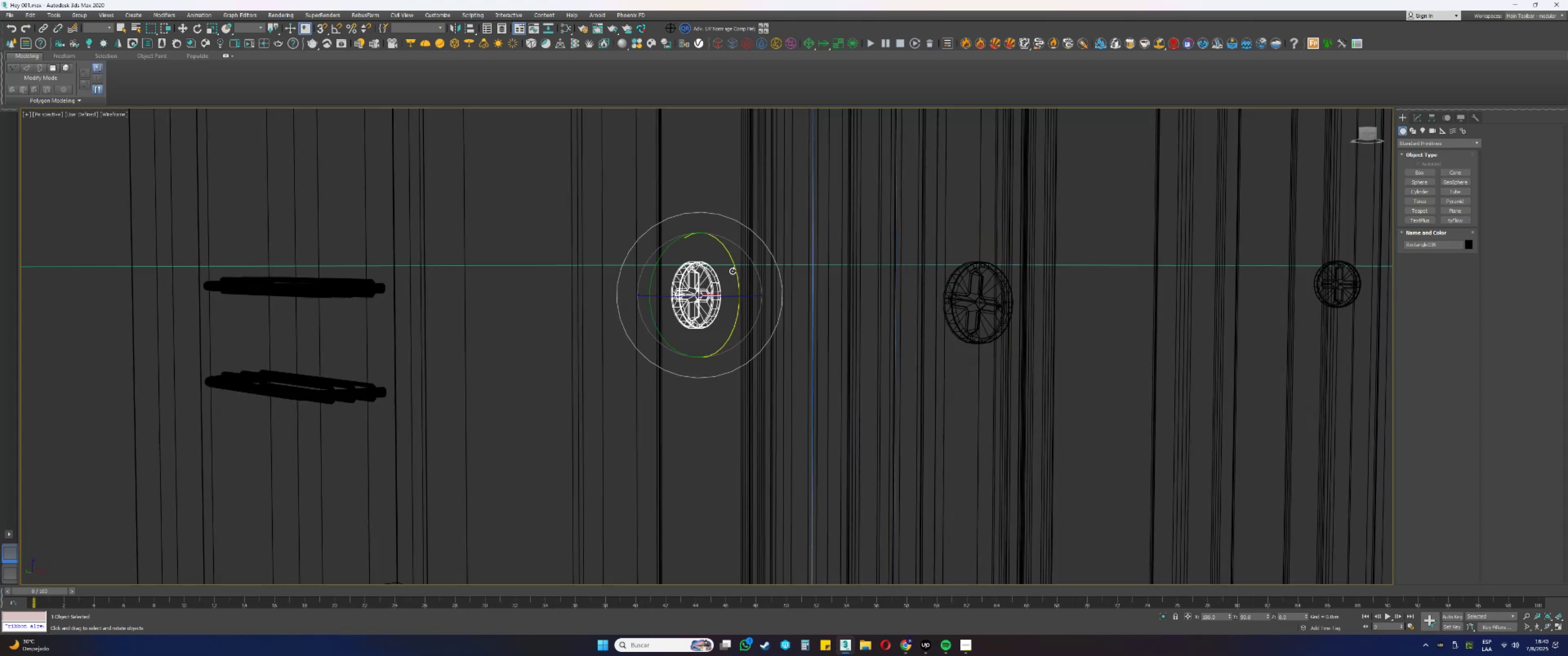 
left_click_drag(start_coordinate=[736, 270], to_coordinate=[745, 302])
 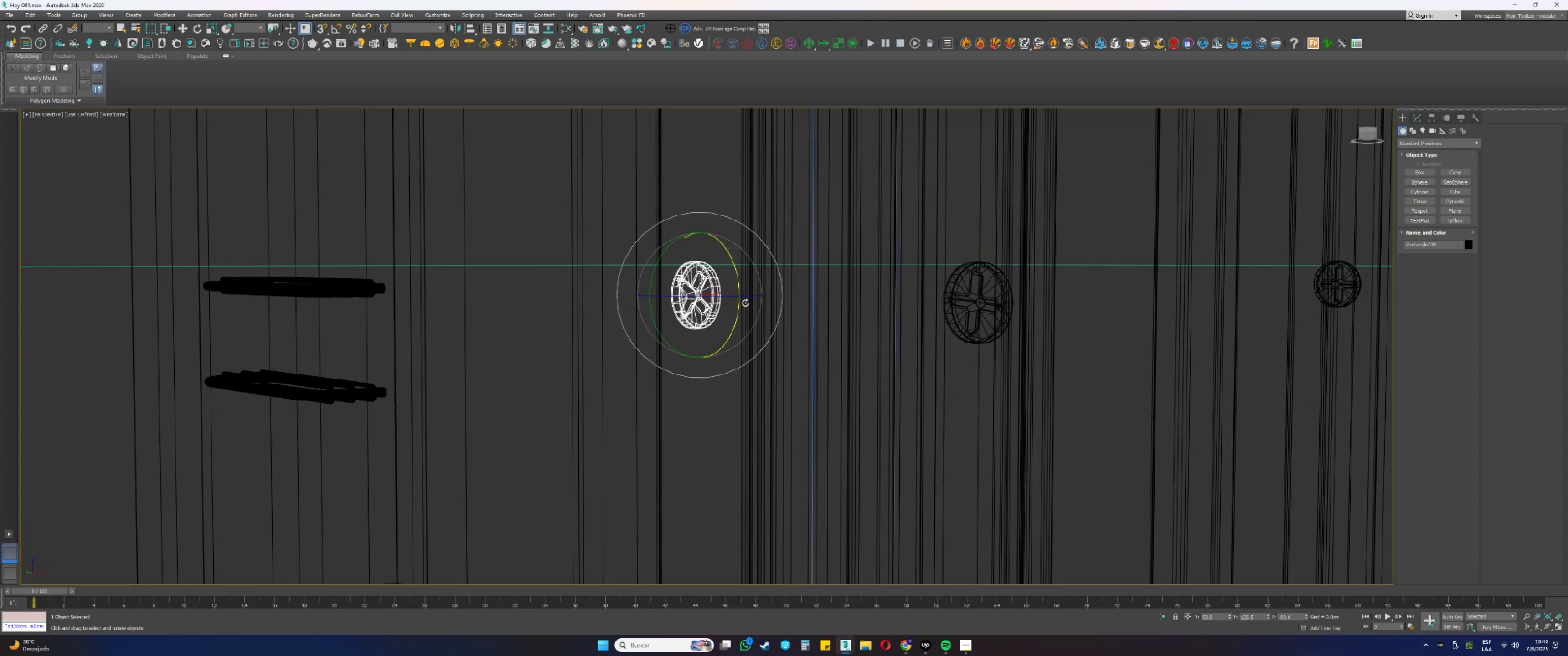 
key(F3)
 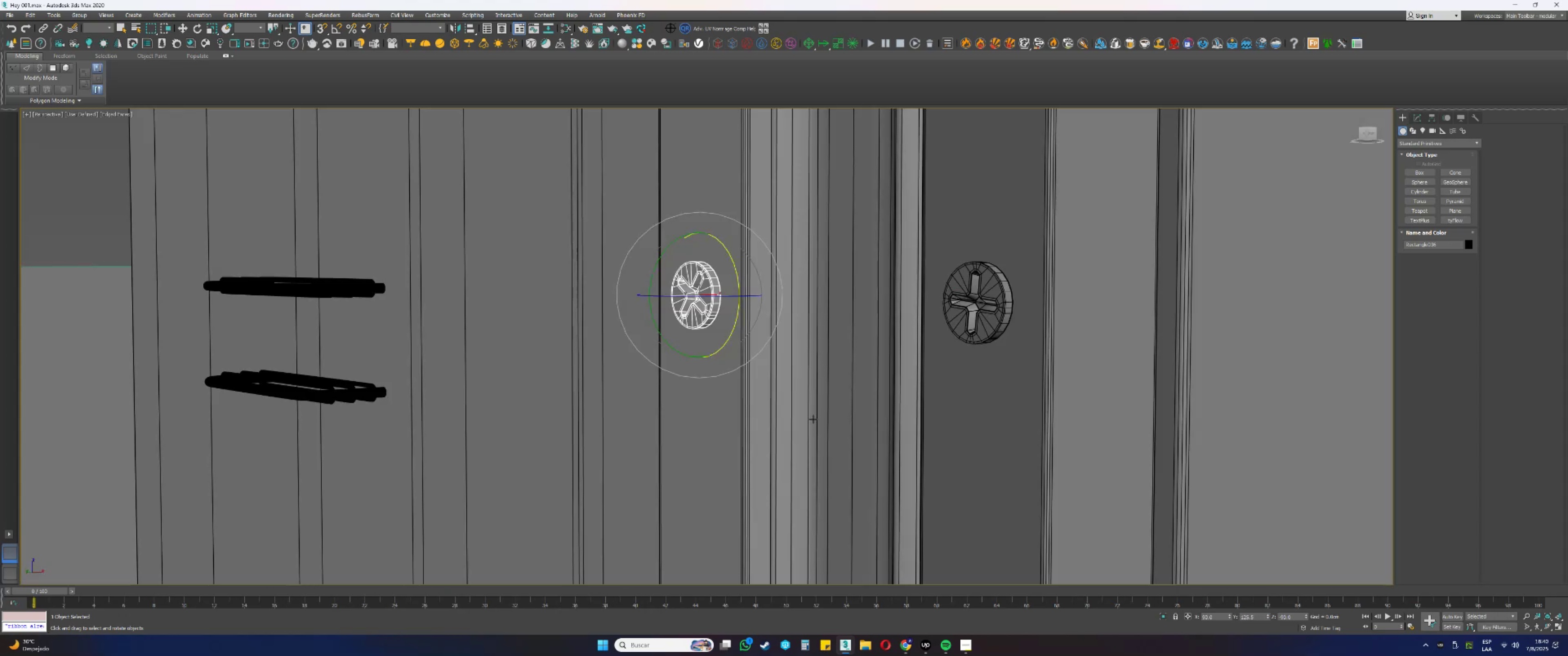 
scroll: coordinate [814, 433], scroll_direction: down, amount: 7.0
 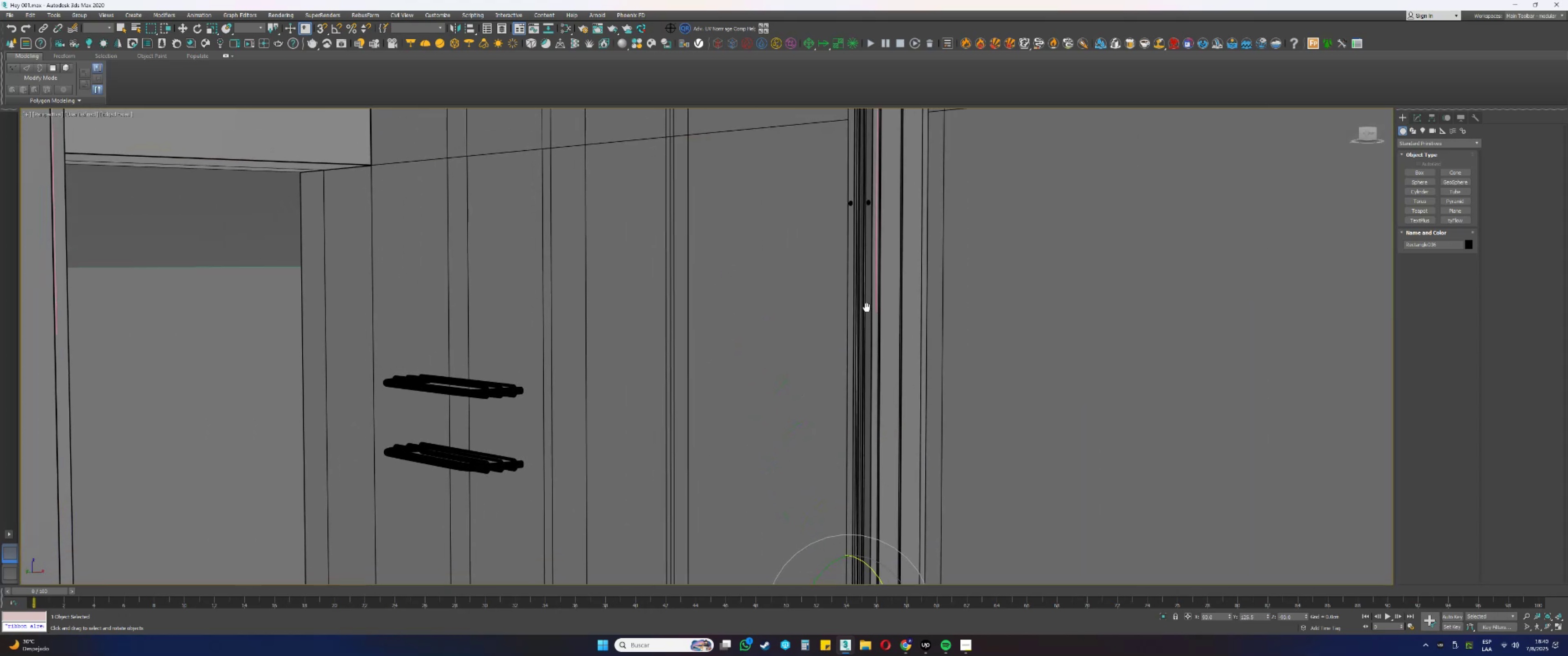 
scroll: coordinate [883, 325], scroll_direction: up, amount: 6.0
 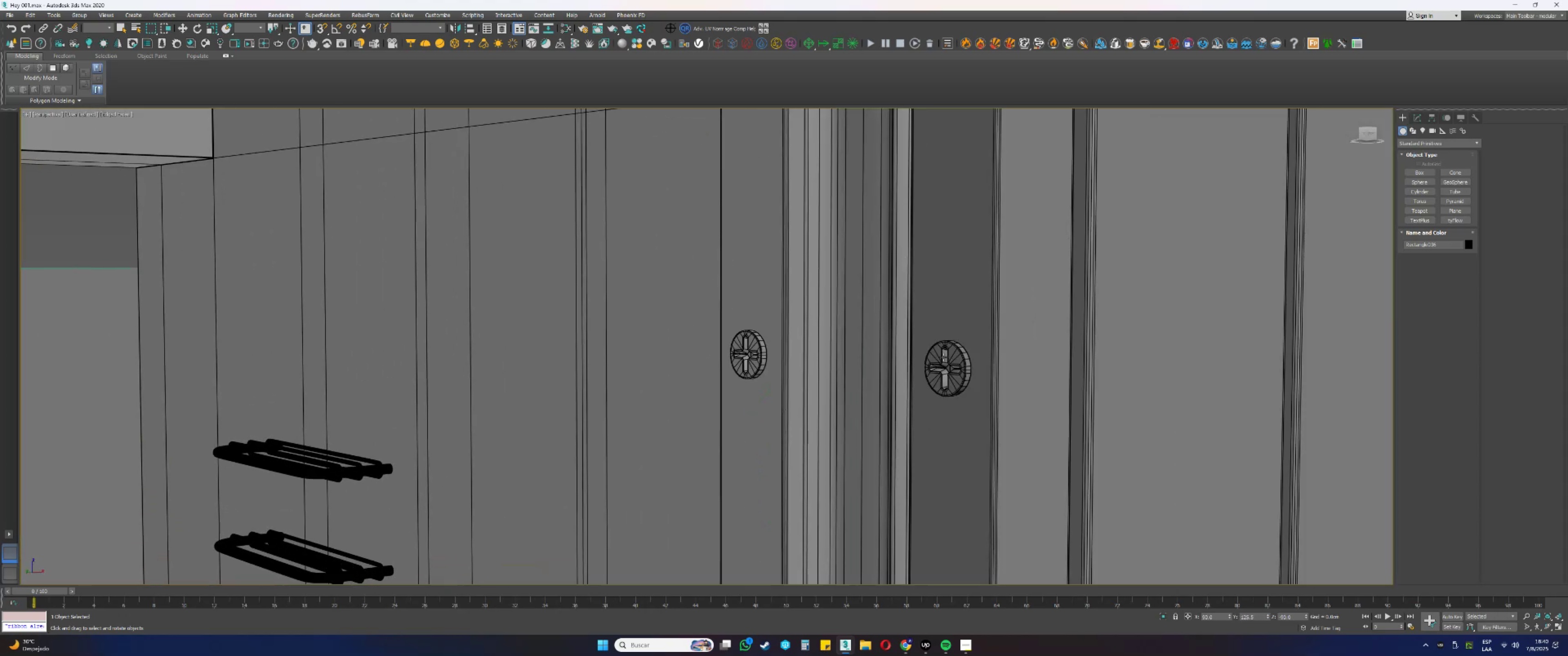 
left_click([941, 356])
 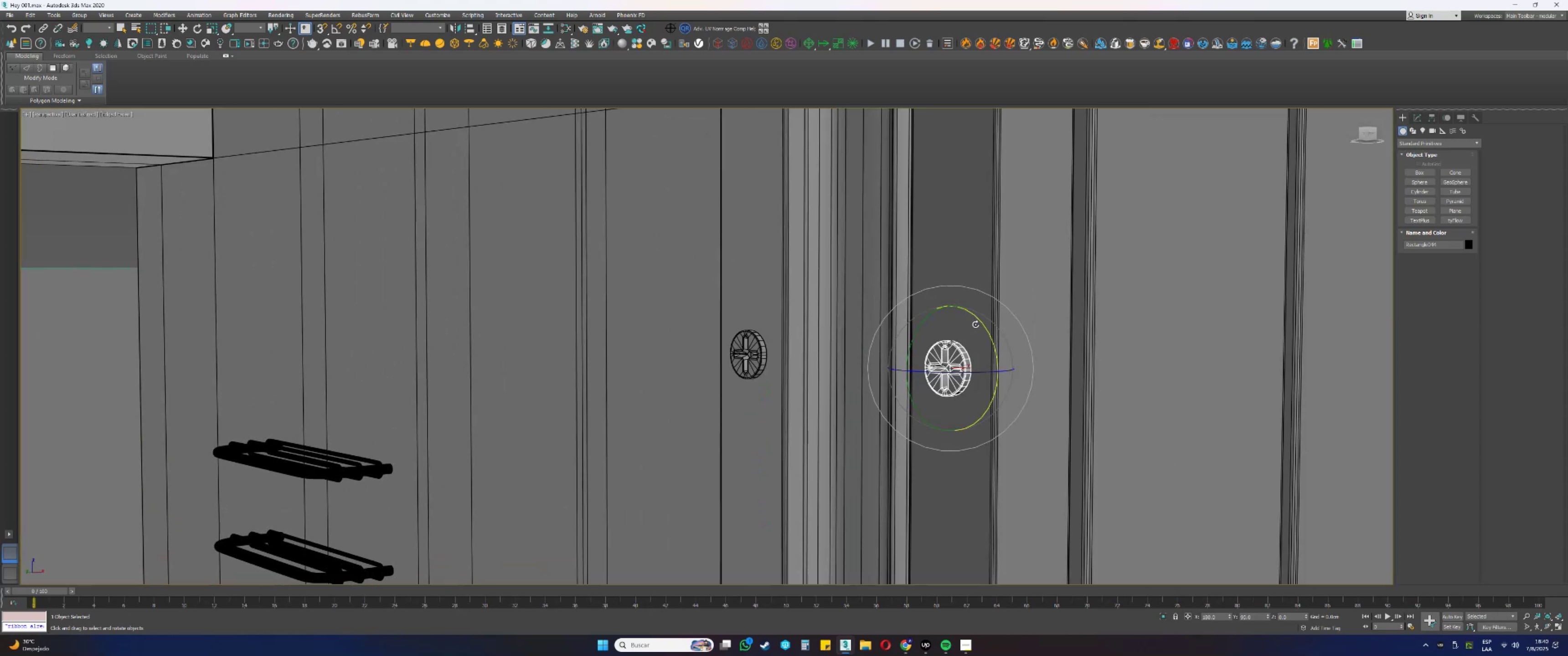 
left_click_drag(start_coordinate=[982, 324], to_coordinate=[993, 350])
 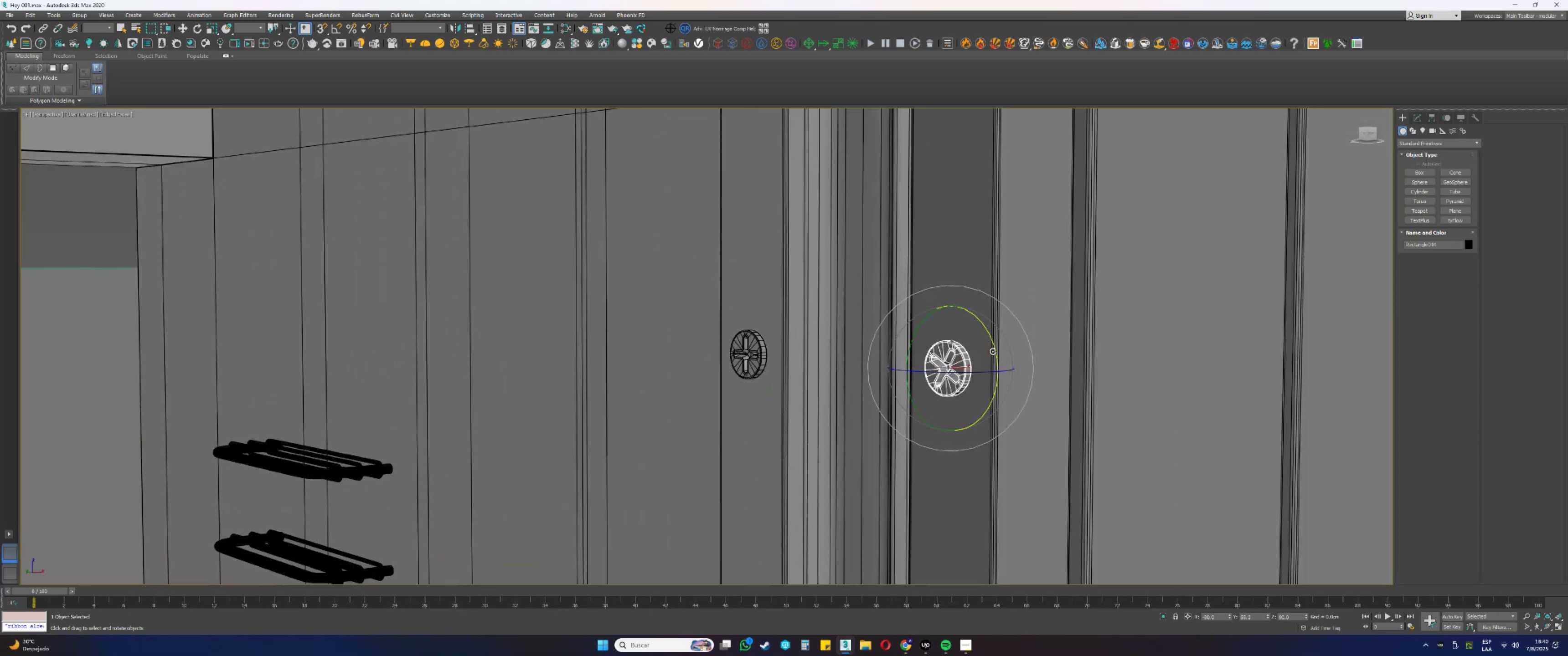 
scroll: coordinate [920, 383], scroll_direction: up, amount: 1.0
 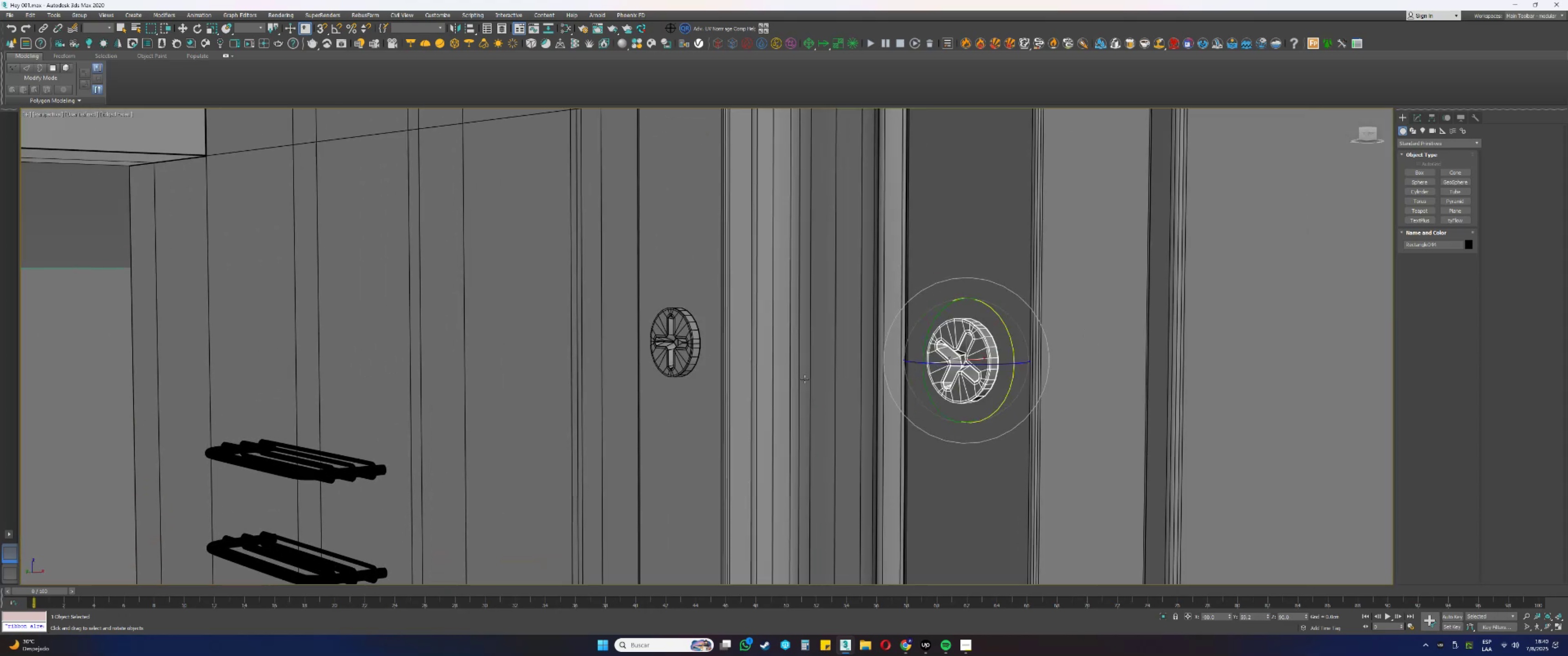 
key(F3)
 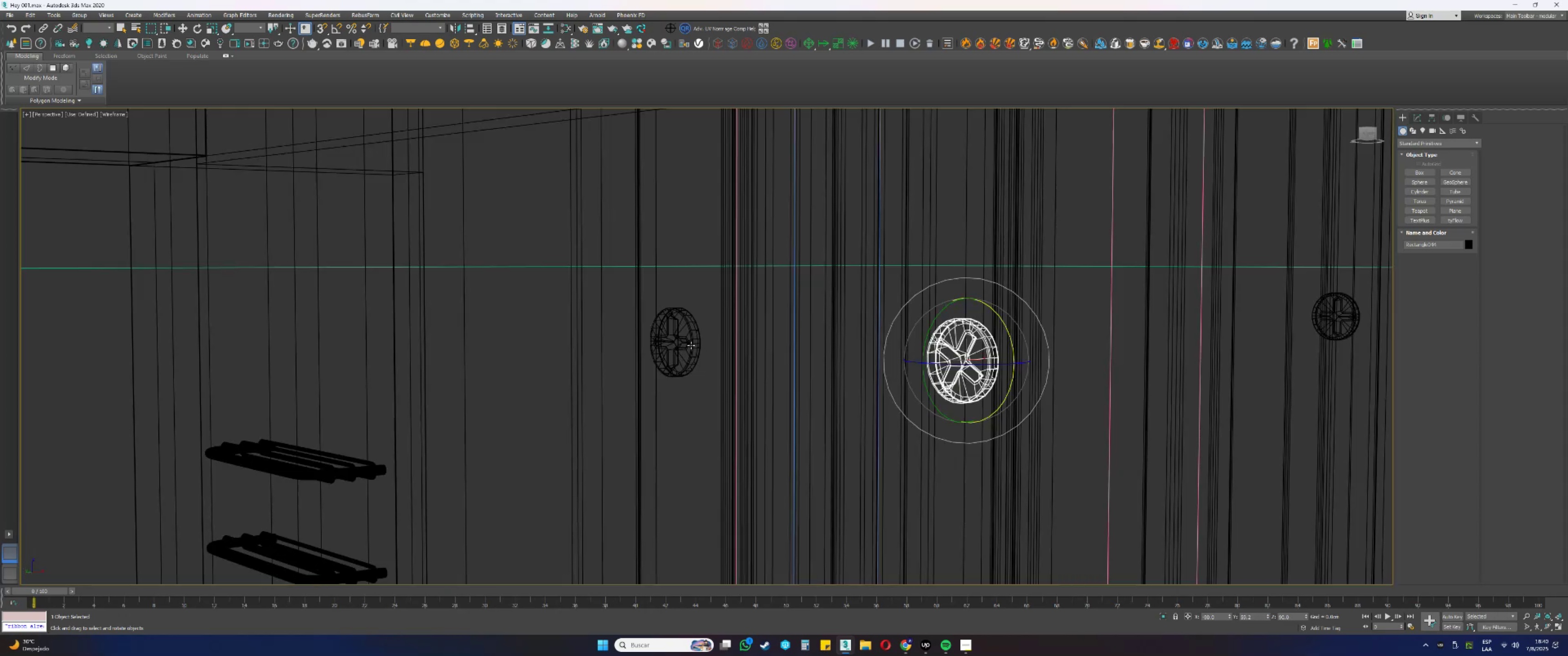 
left_click([690, 343])
 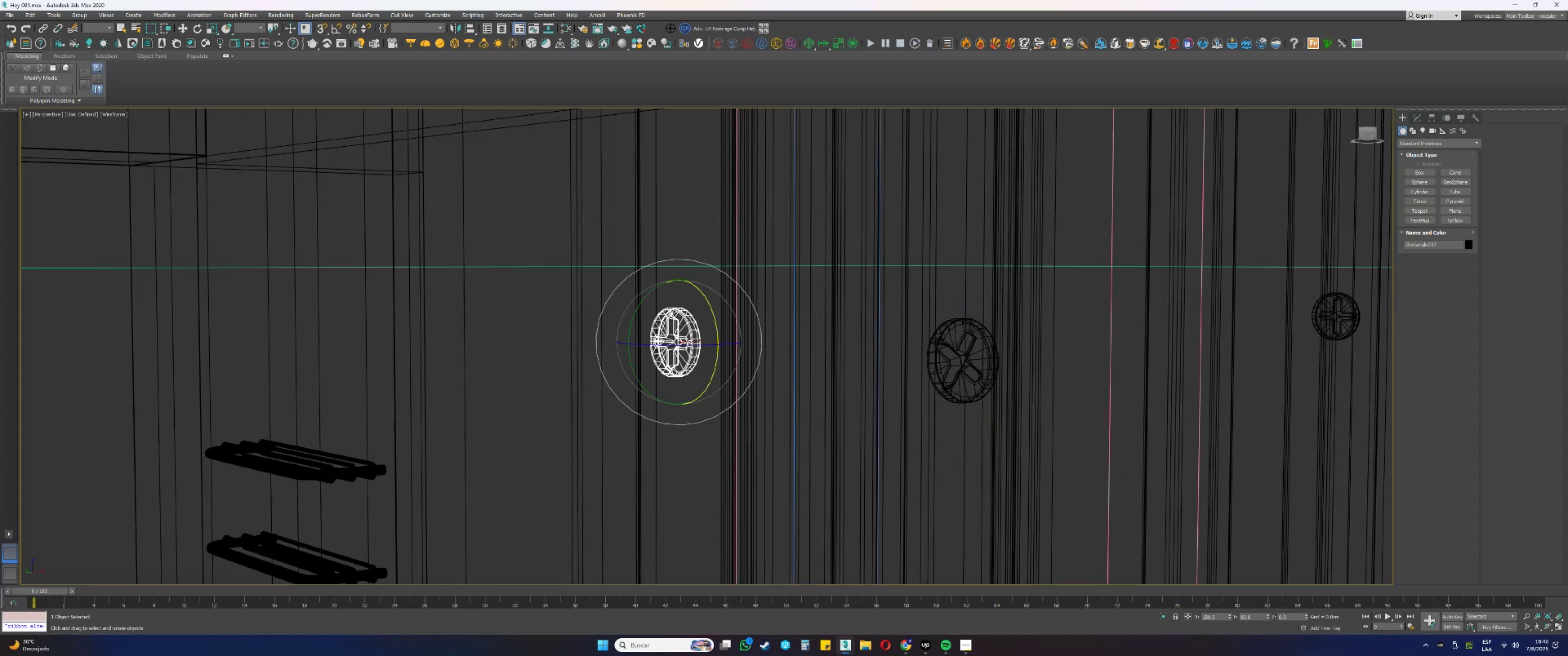 
key(F3)
 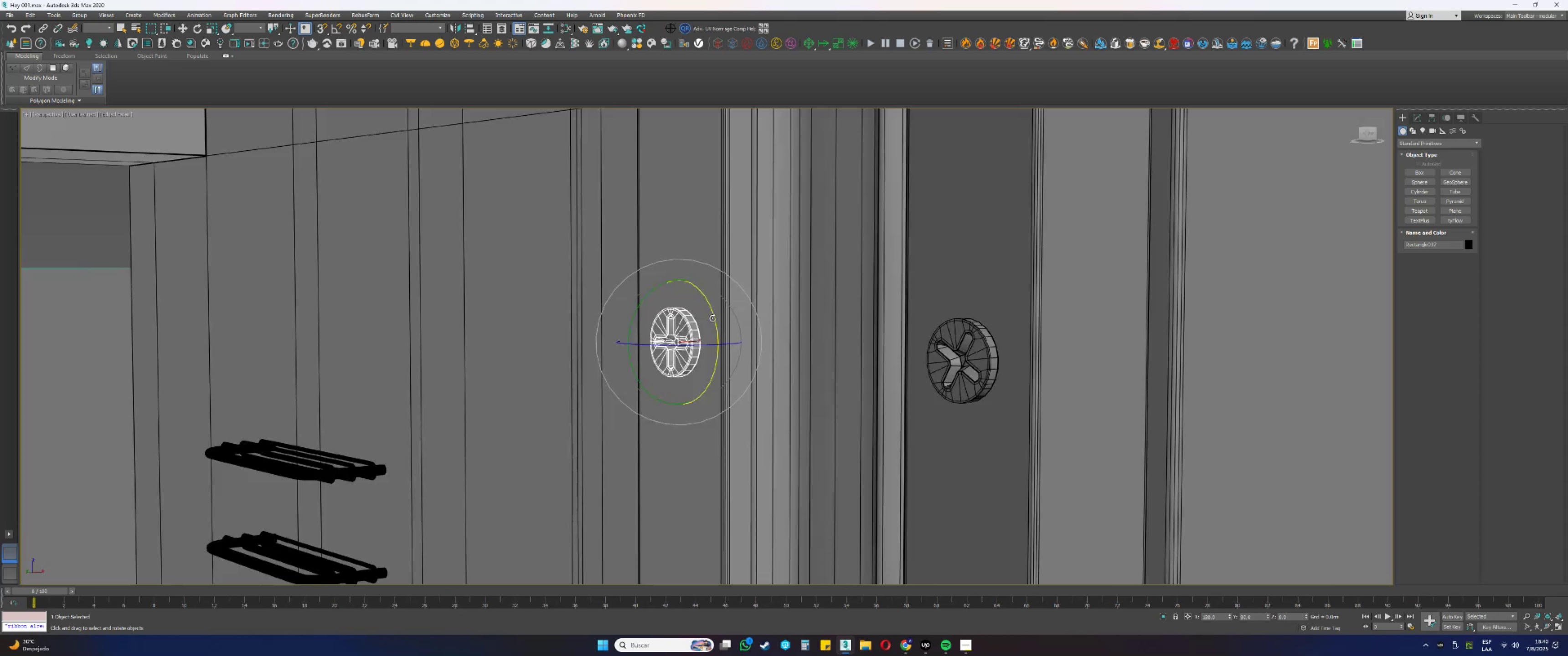 
left_click_drag(start_coordinate=[712, 308], to_coordinate=[730, 399])
 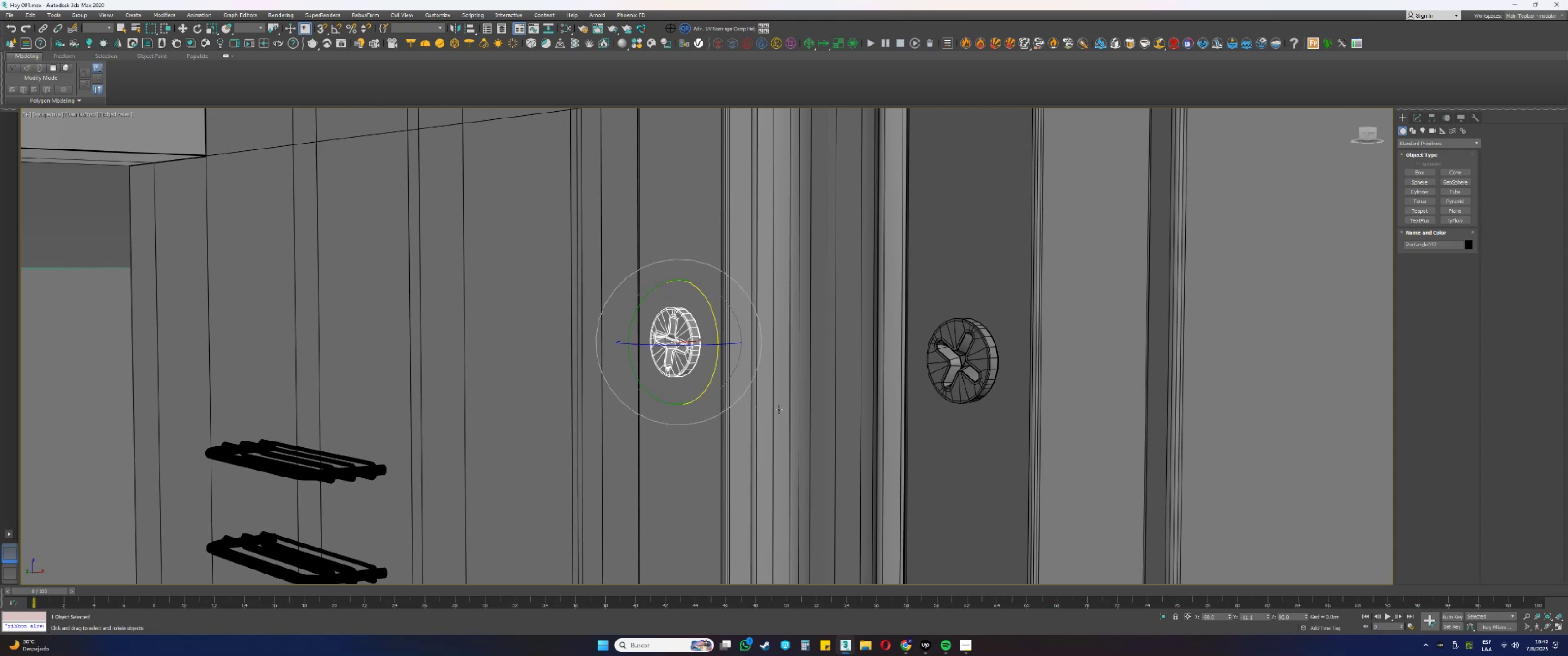 
scroll: coordinate [865, 236], scroll_direction: down, amount: 11.0
 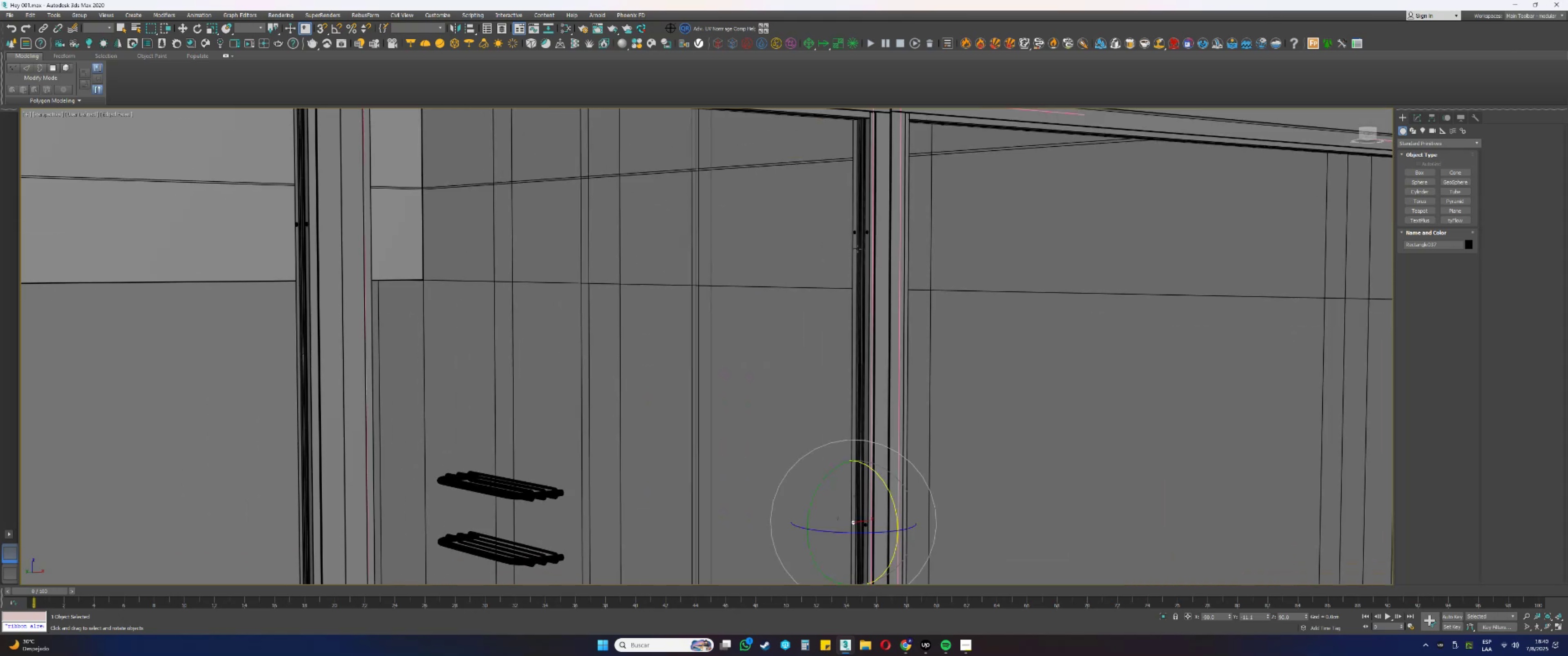 
scroll: coordinate [885, 276], scroll_direction: up, amount: 8.0
 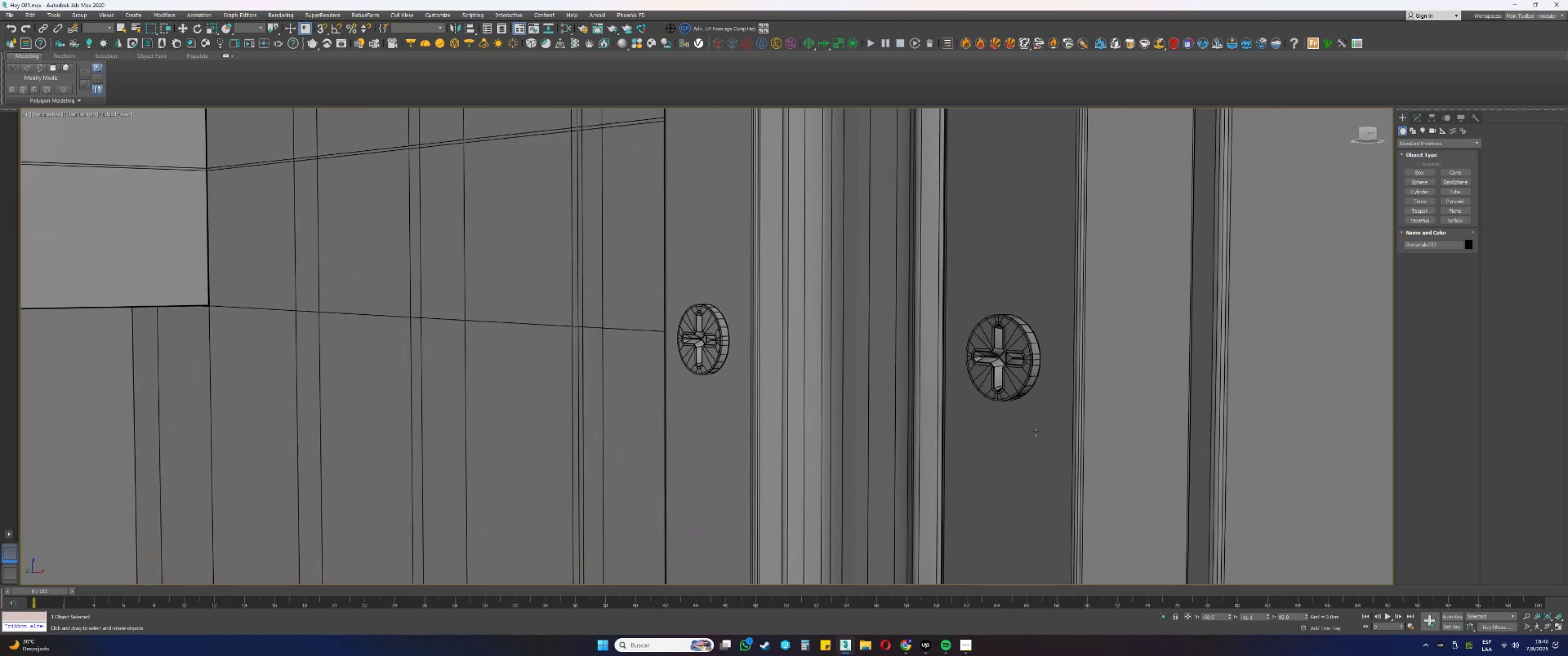 
left_click([1029, 375])
 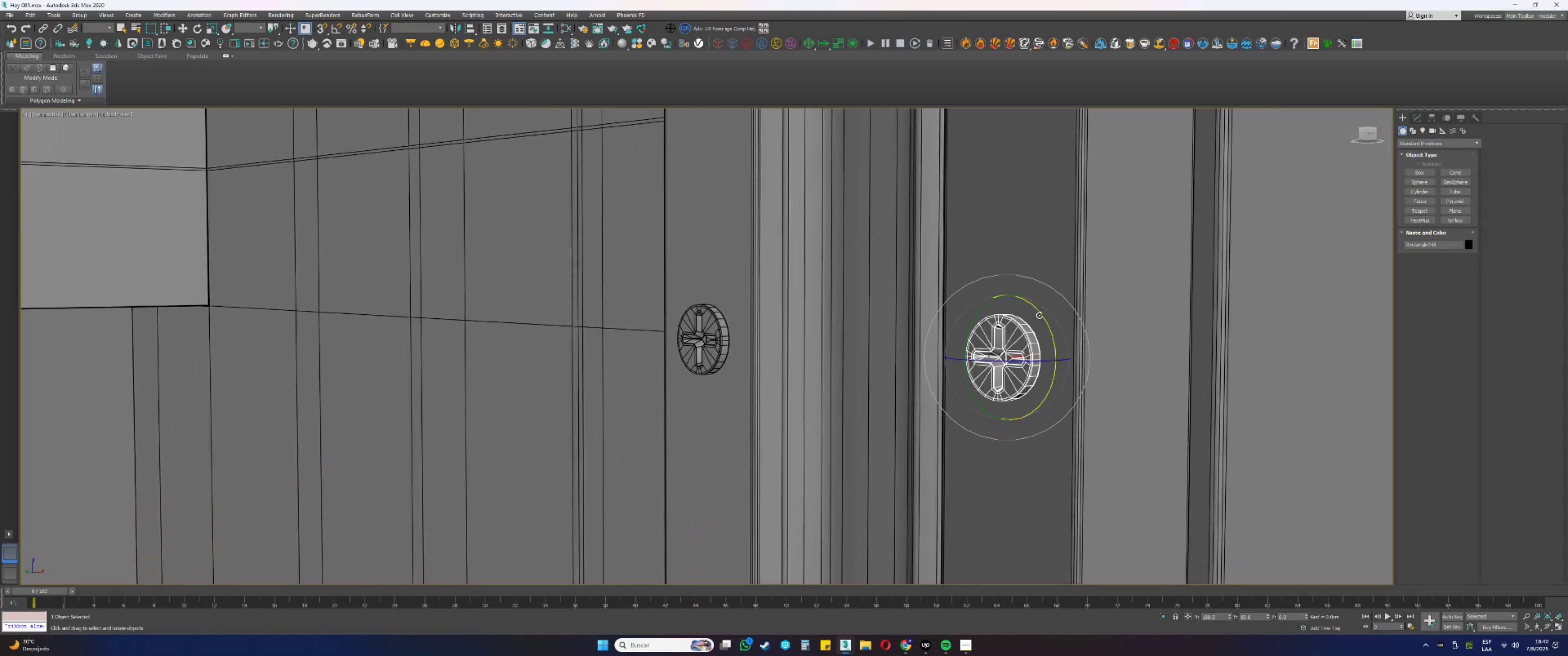 
left_click_drag(start_coordinate=[1042, 315], to_coordinate=[1055, 380])
 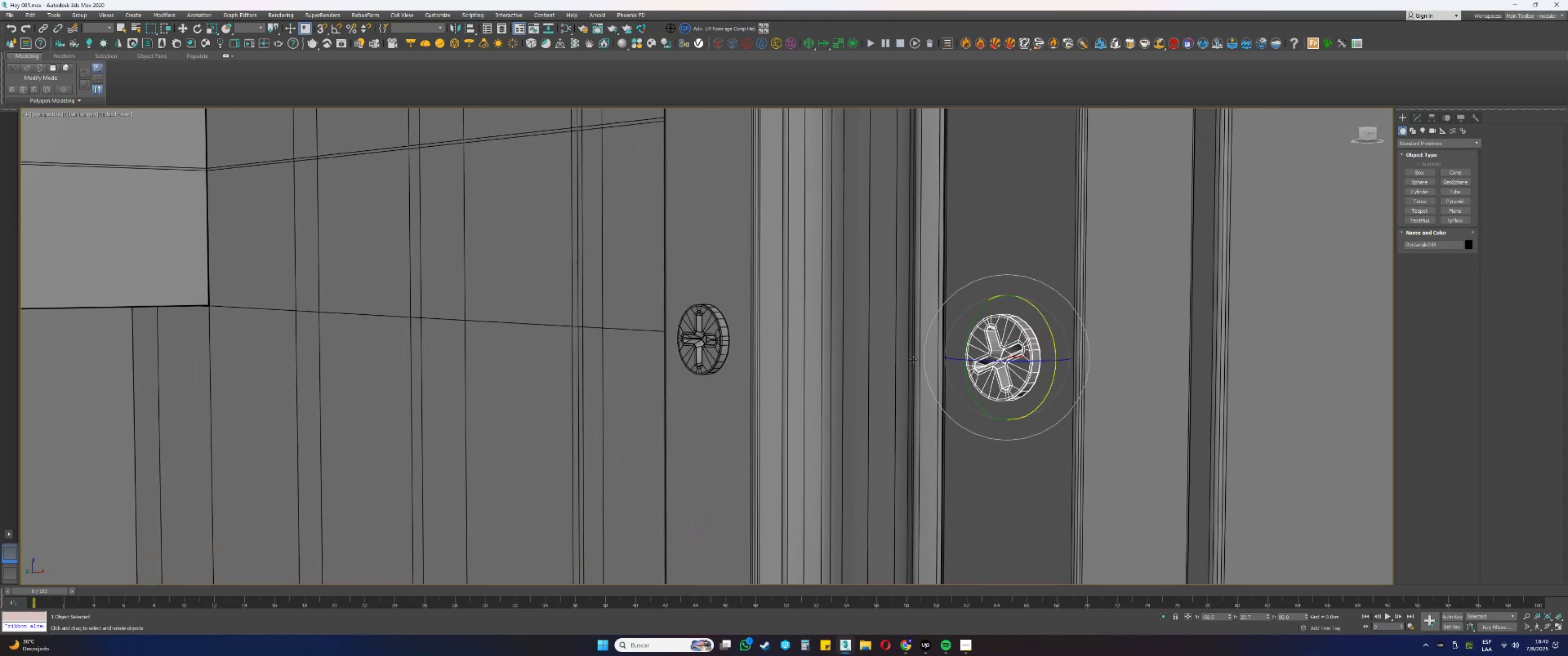 
key(F3)
 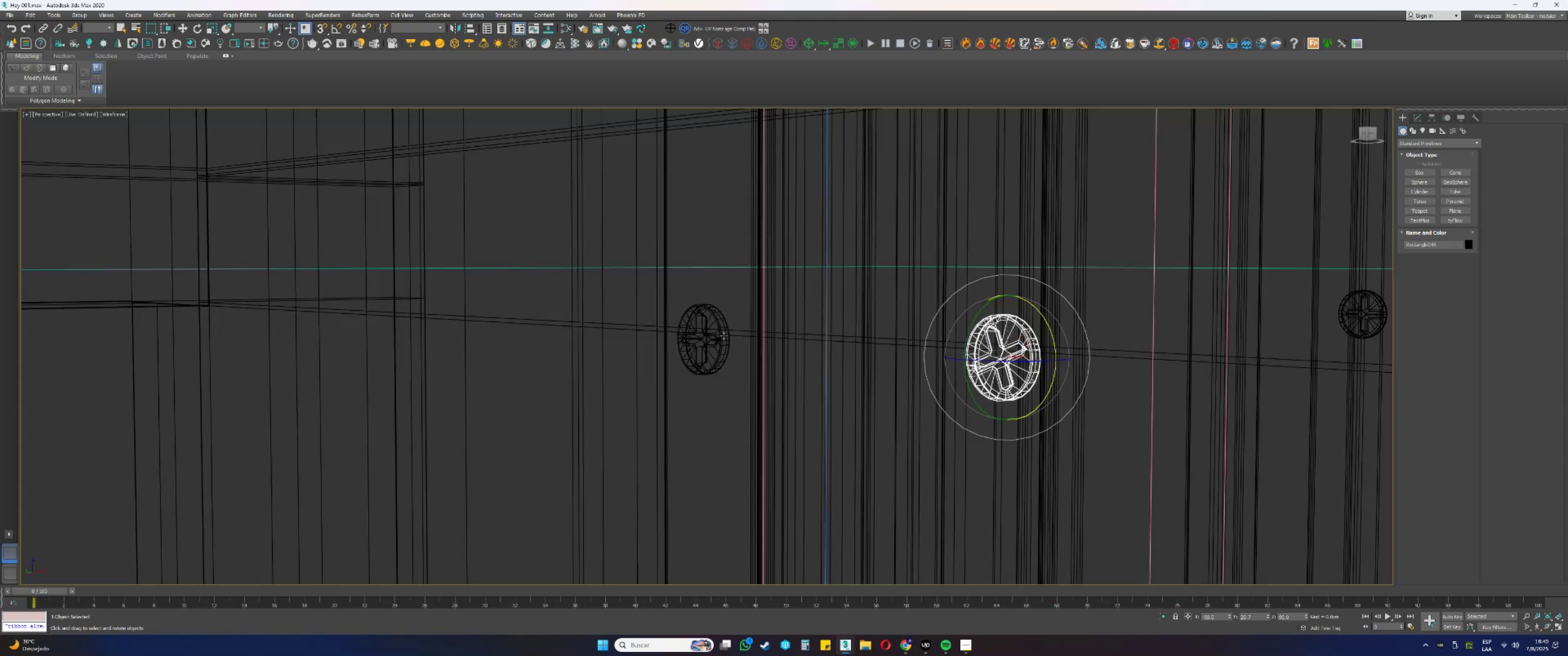 
left_click([720, 336])
 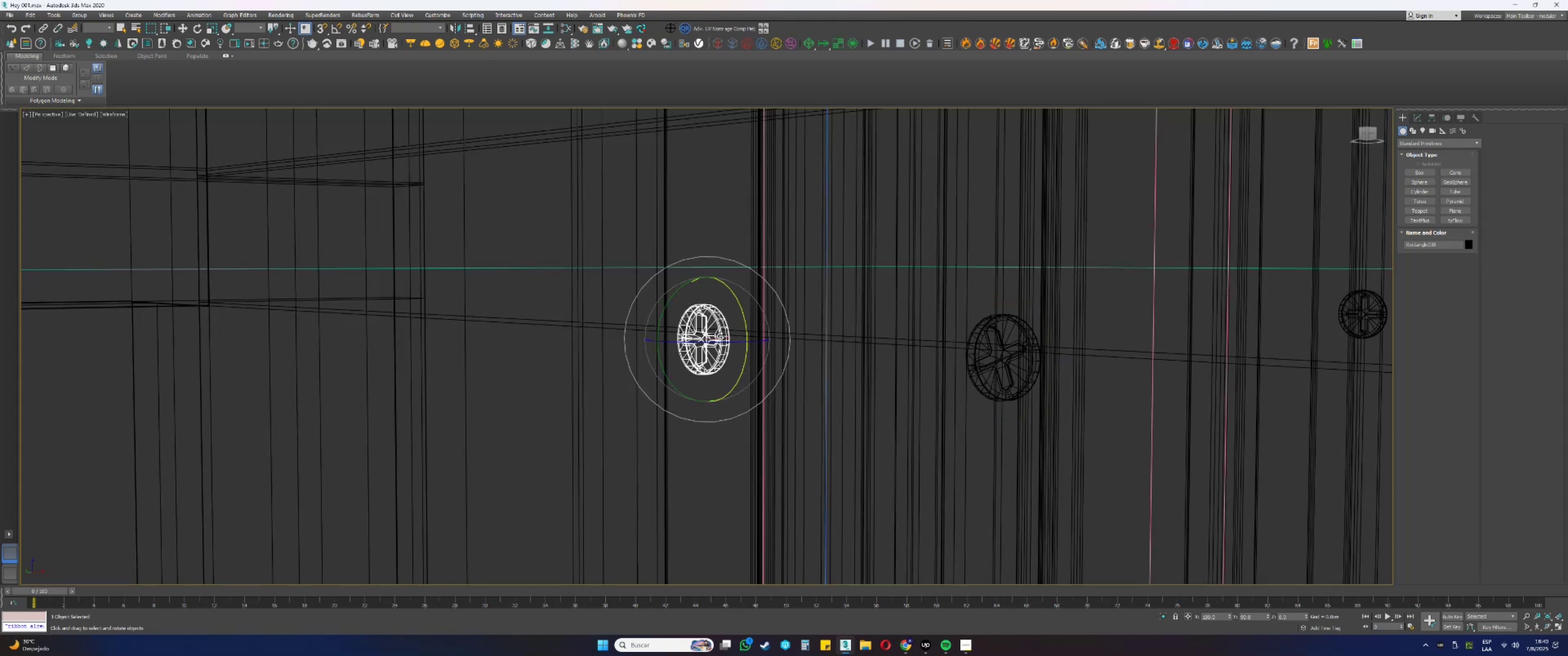 
key(F3)
 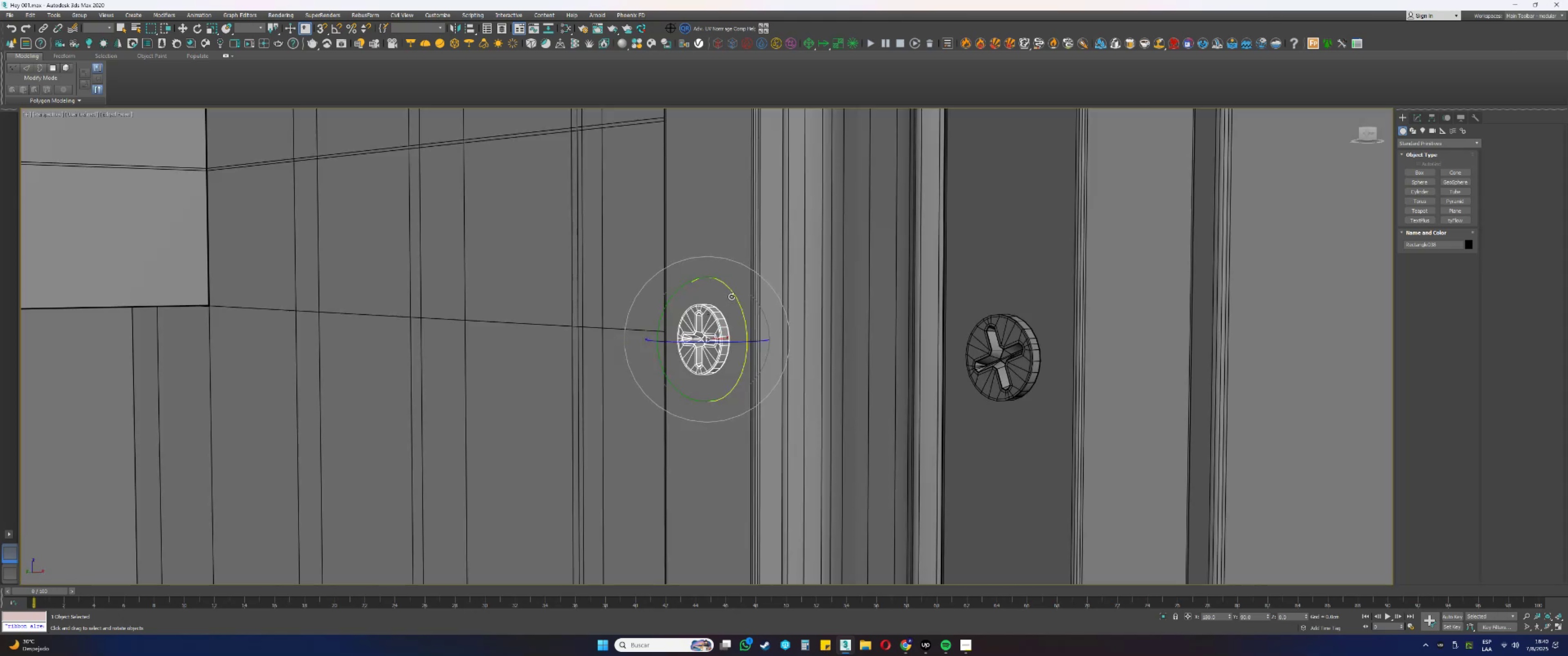 
left_click_drag(start_coordinate=[737, 297], to_coordinate=[756, 350])
 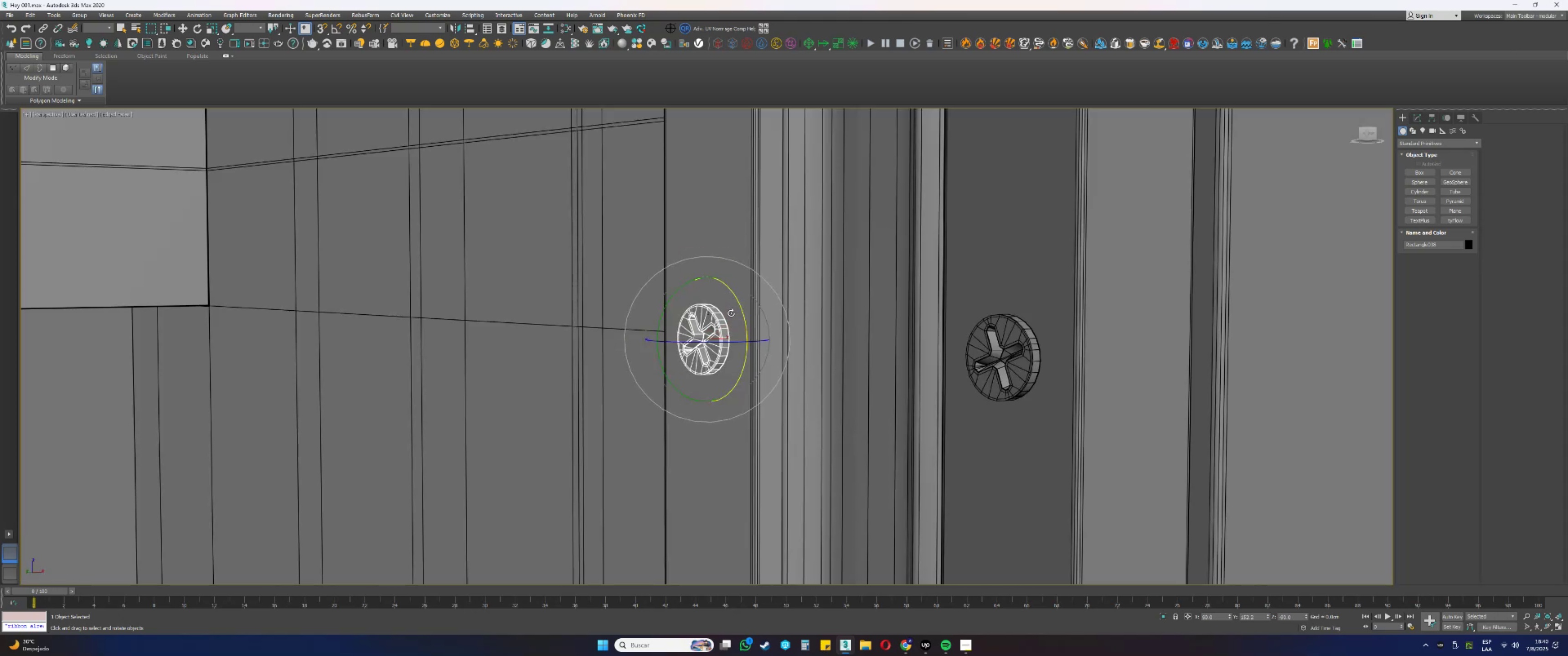 
left_click_drag(start_coordinate=[745, 313], to_coordinate=[732, 278])
 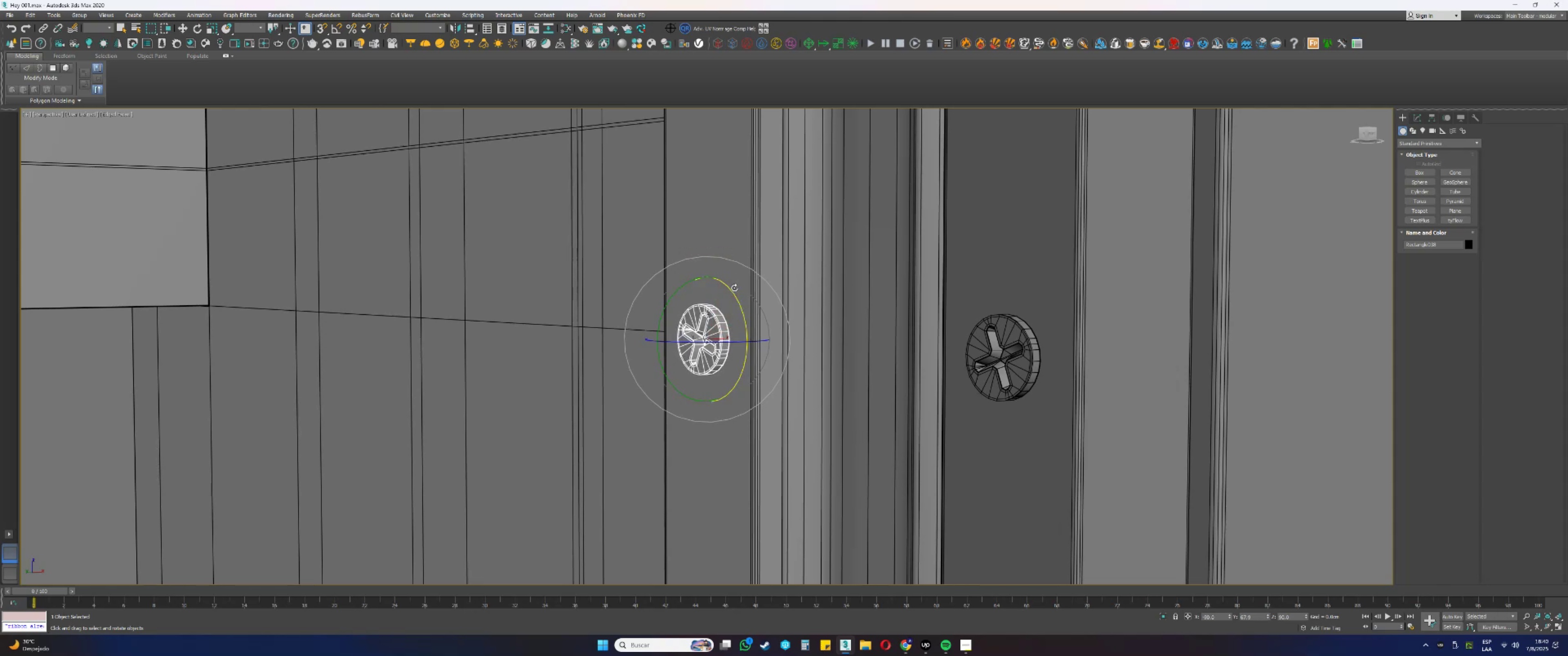 
scroll: coordinate [845, 340], scroll_direction: down, amount: 9.0
 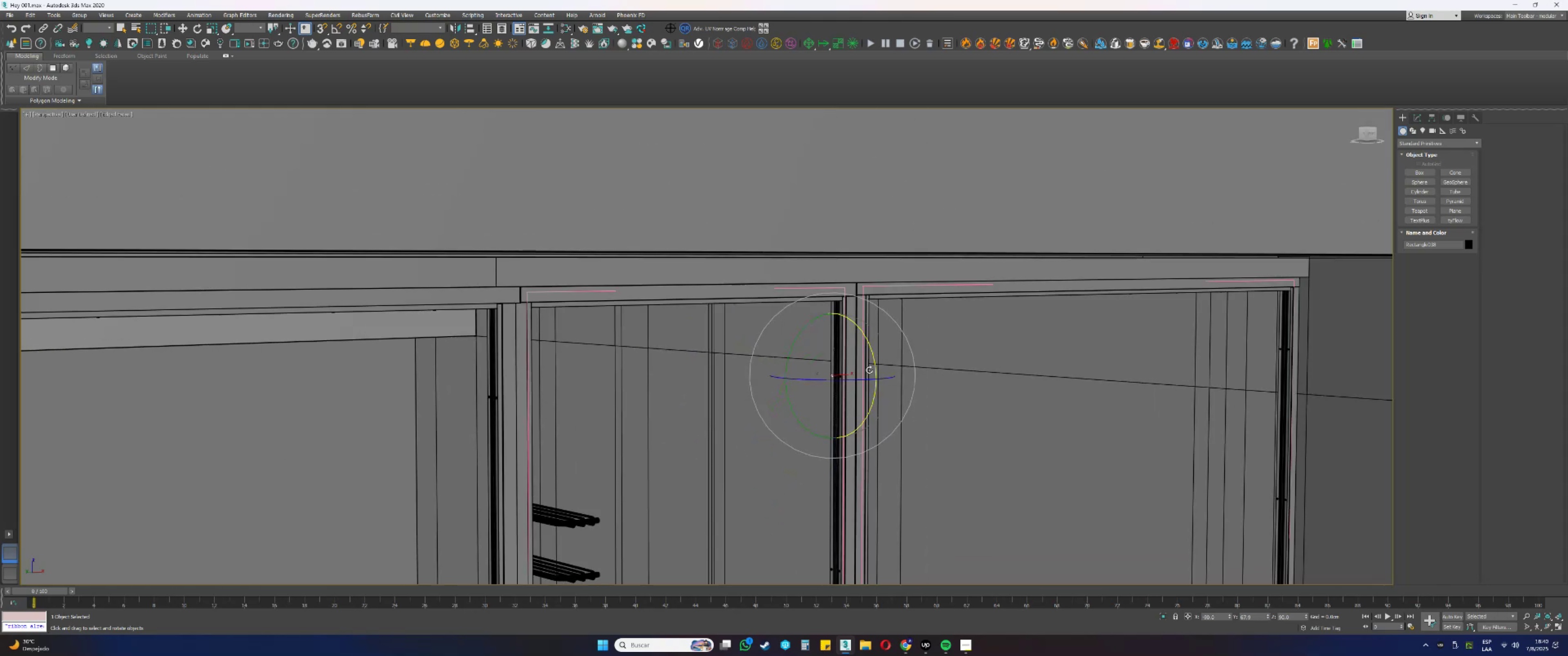 
hold_key(key=AltLeft, duration=0.81)
 